 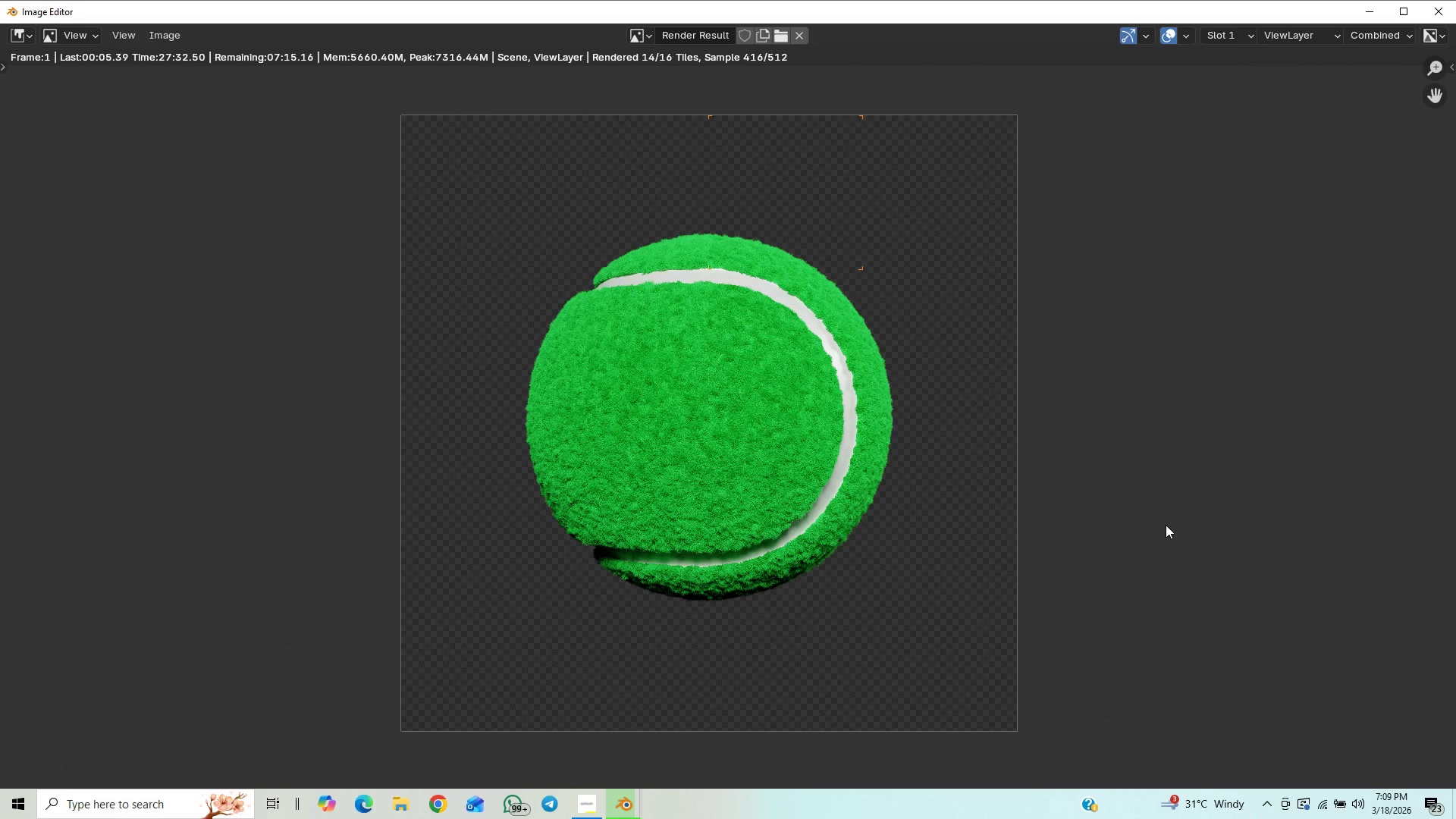 
key(Control+S)
 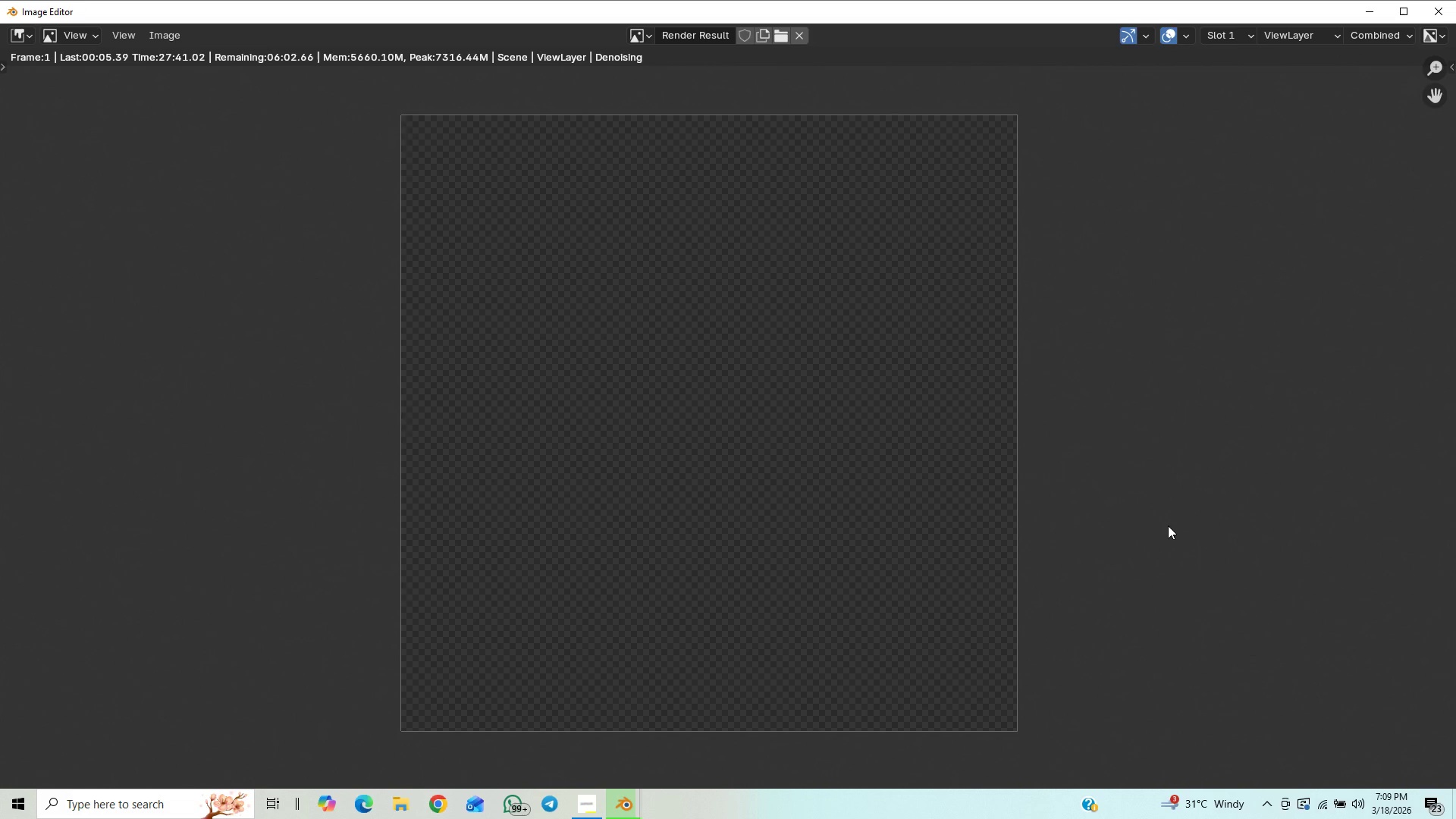 
wait(24.45)
 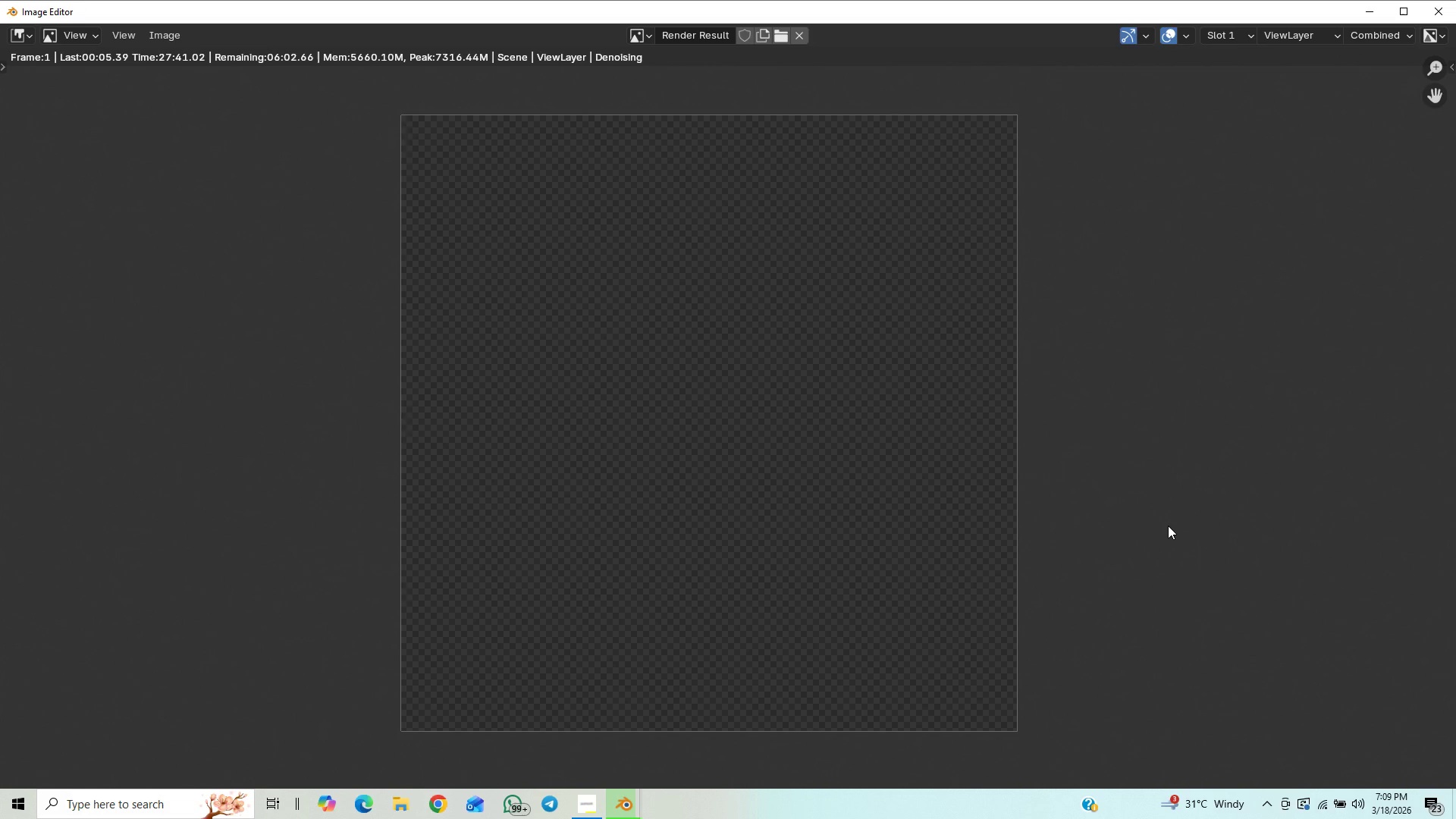 
scroll: coordinate [774, 696], scroll_direction: up, amount: 8.0
 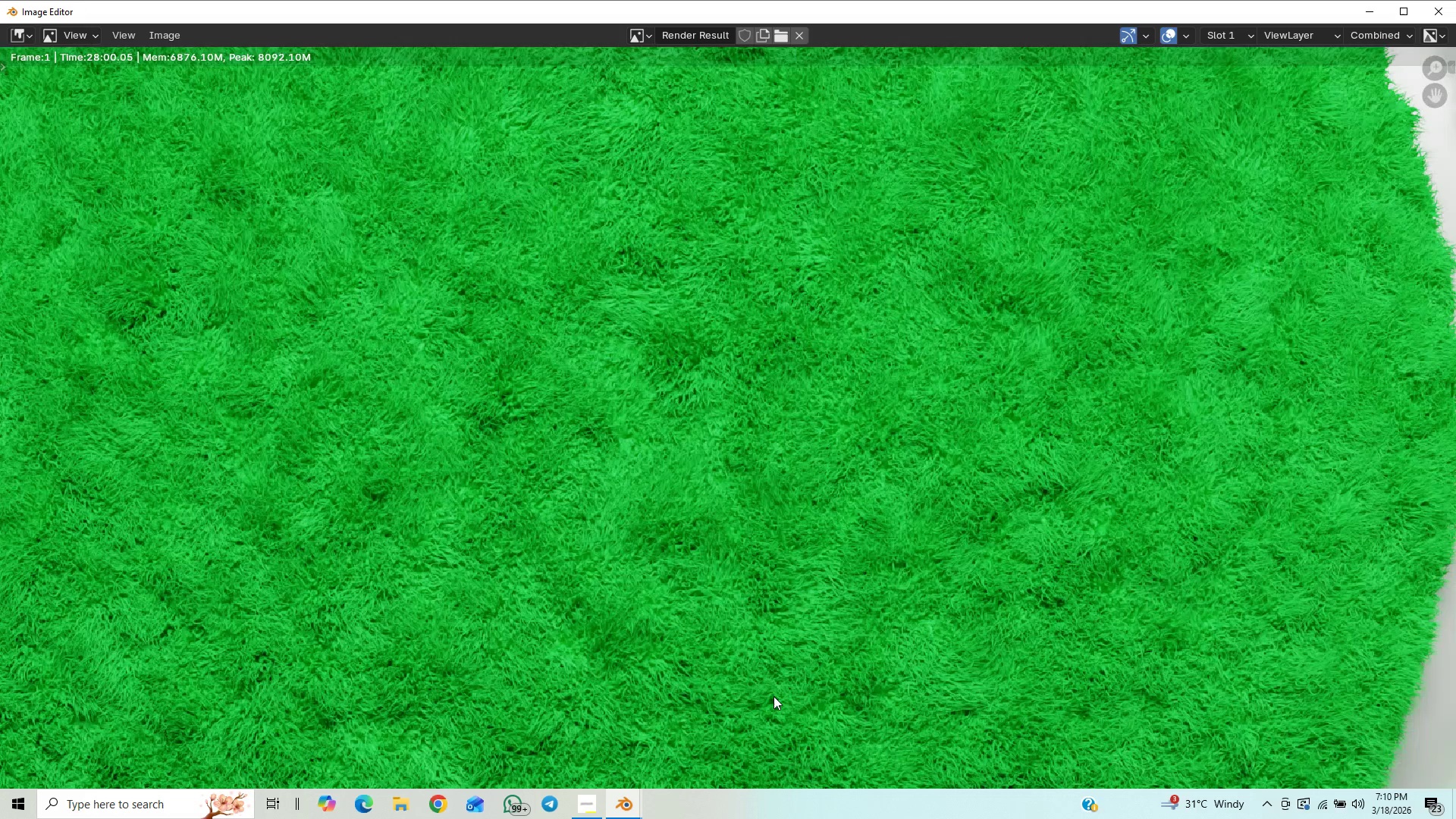 
scroll: coordinate [774, 696], scroll_direction: down, amount: 6.0
 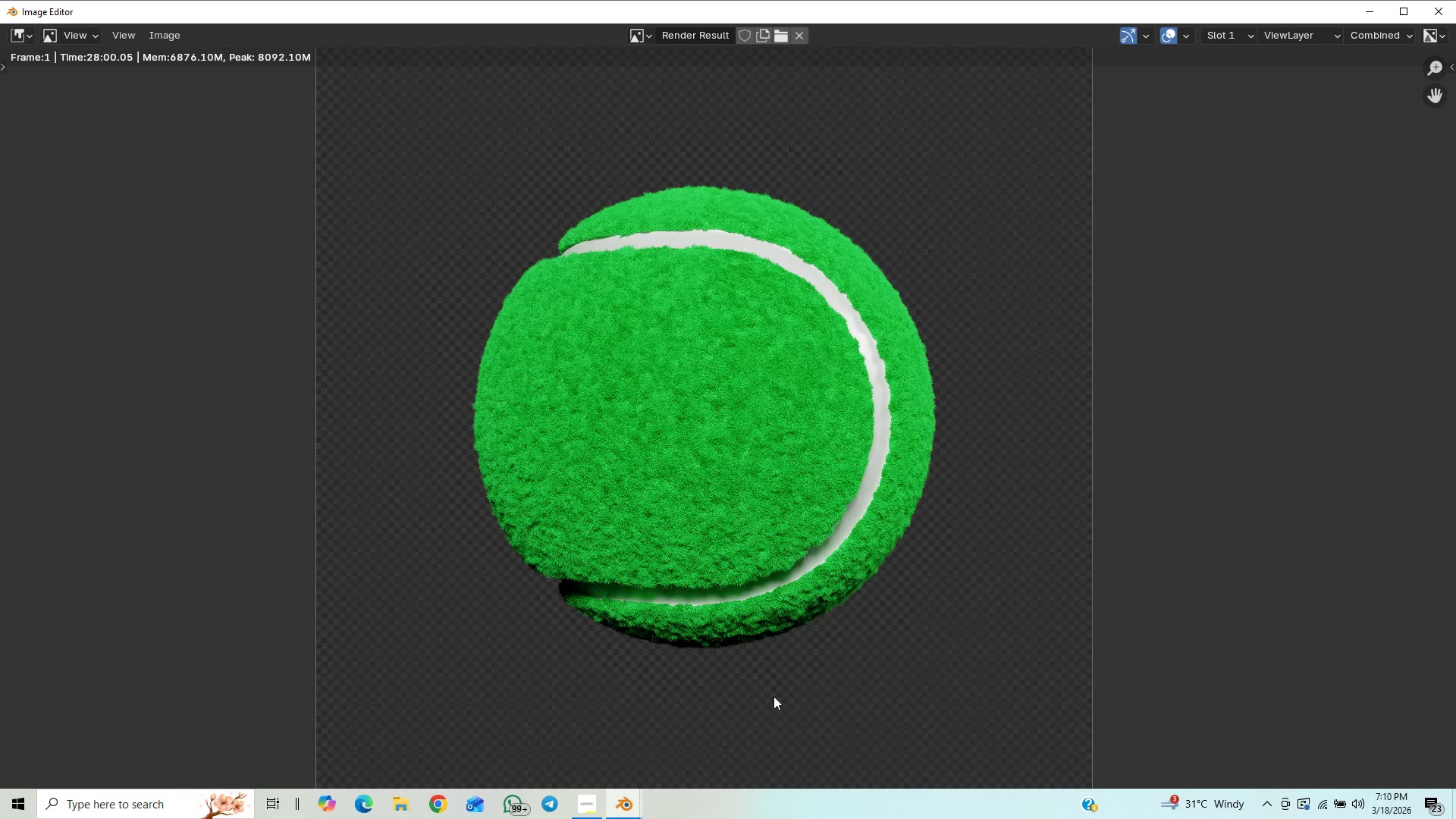 
scroll: coordinate [774, 696], scroll_direction: up, amount: 3.0
 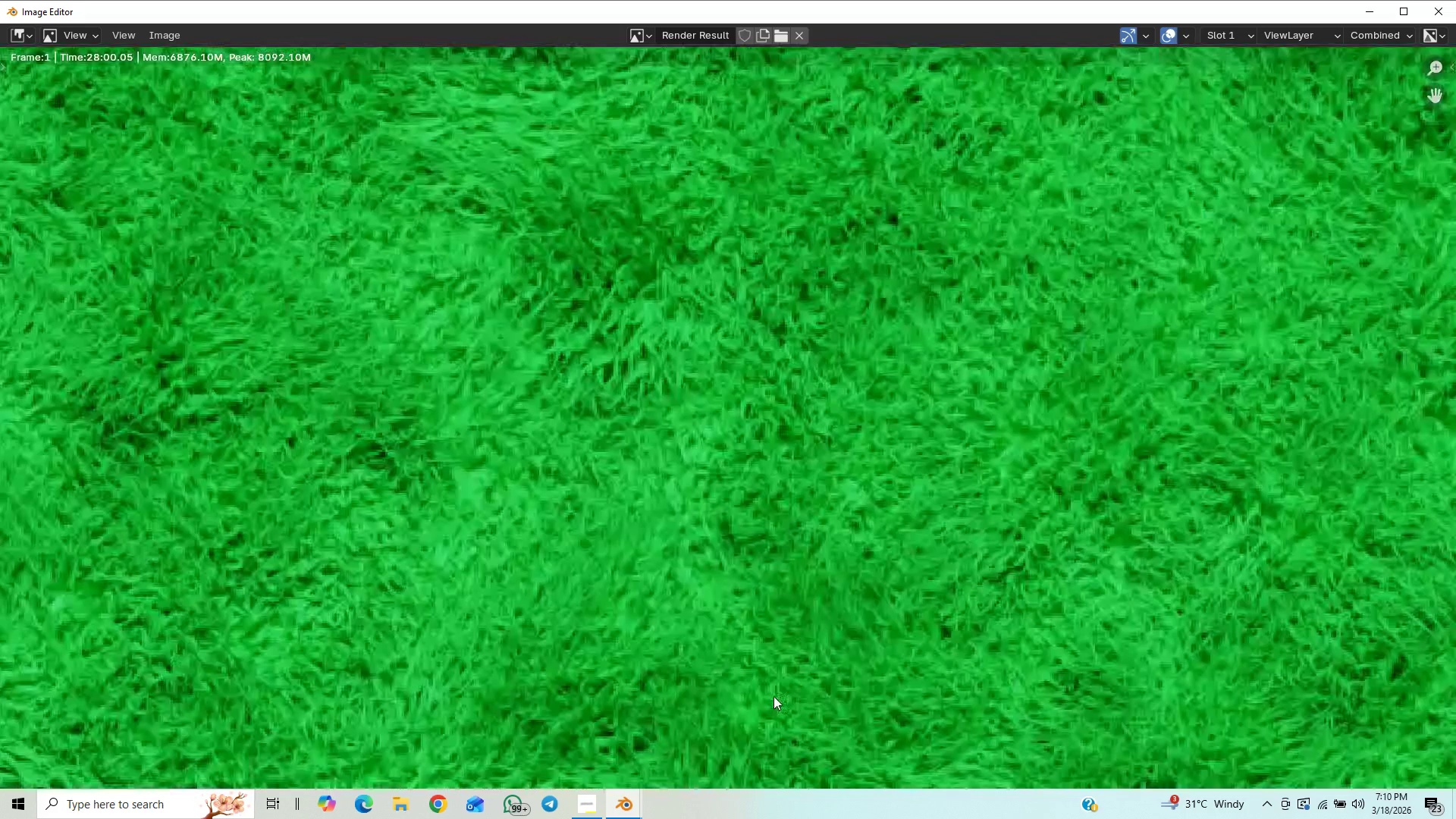 
scroll: coordinate [772, 695], scroll_direction: down, amount: 14.0
 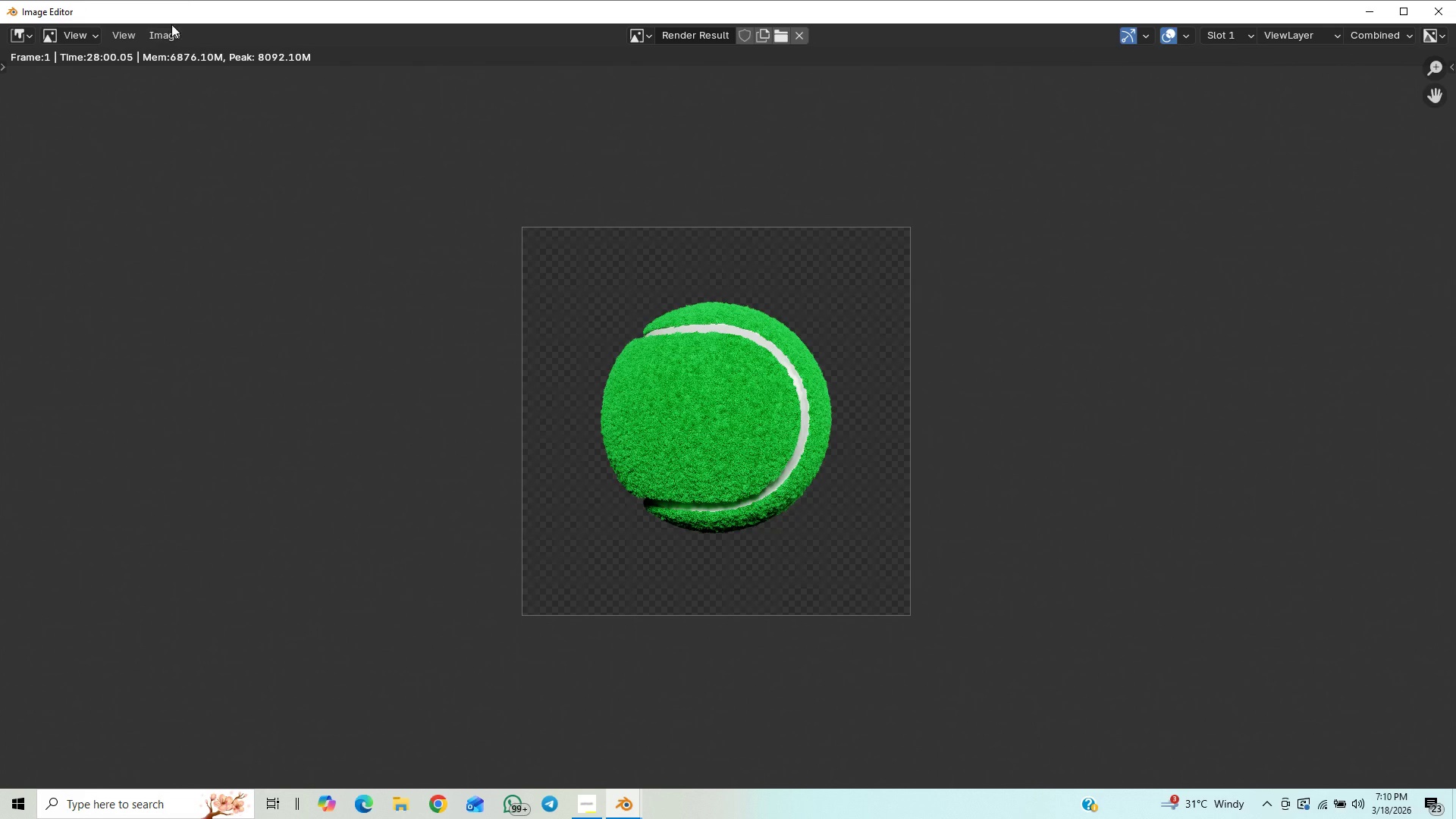 
left_click([171, 36])
 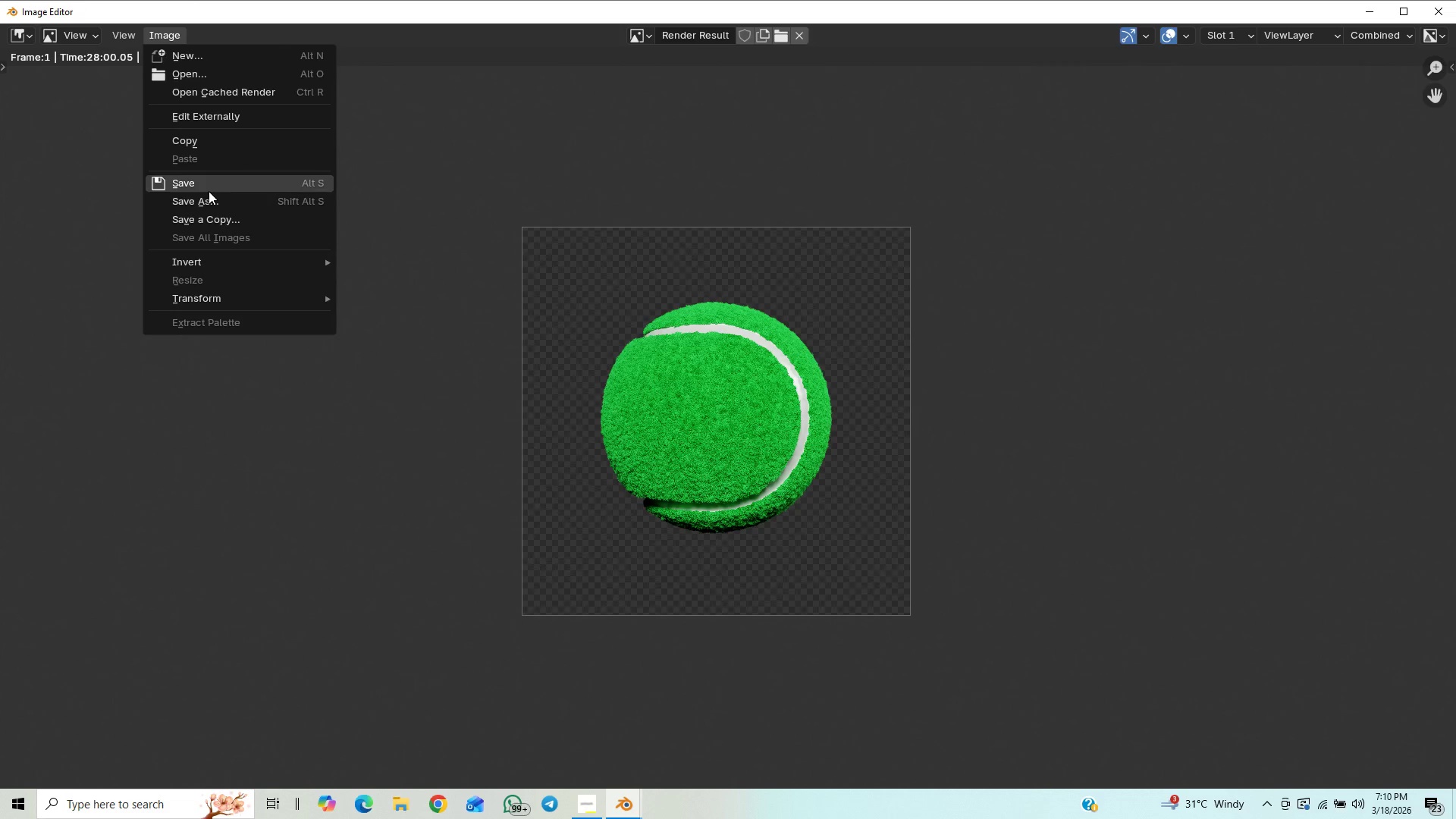 
left_click([210, 197])
 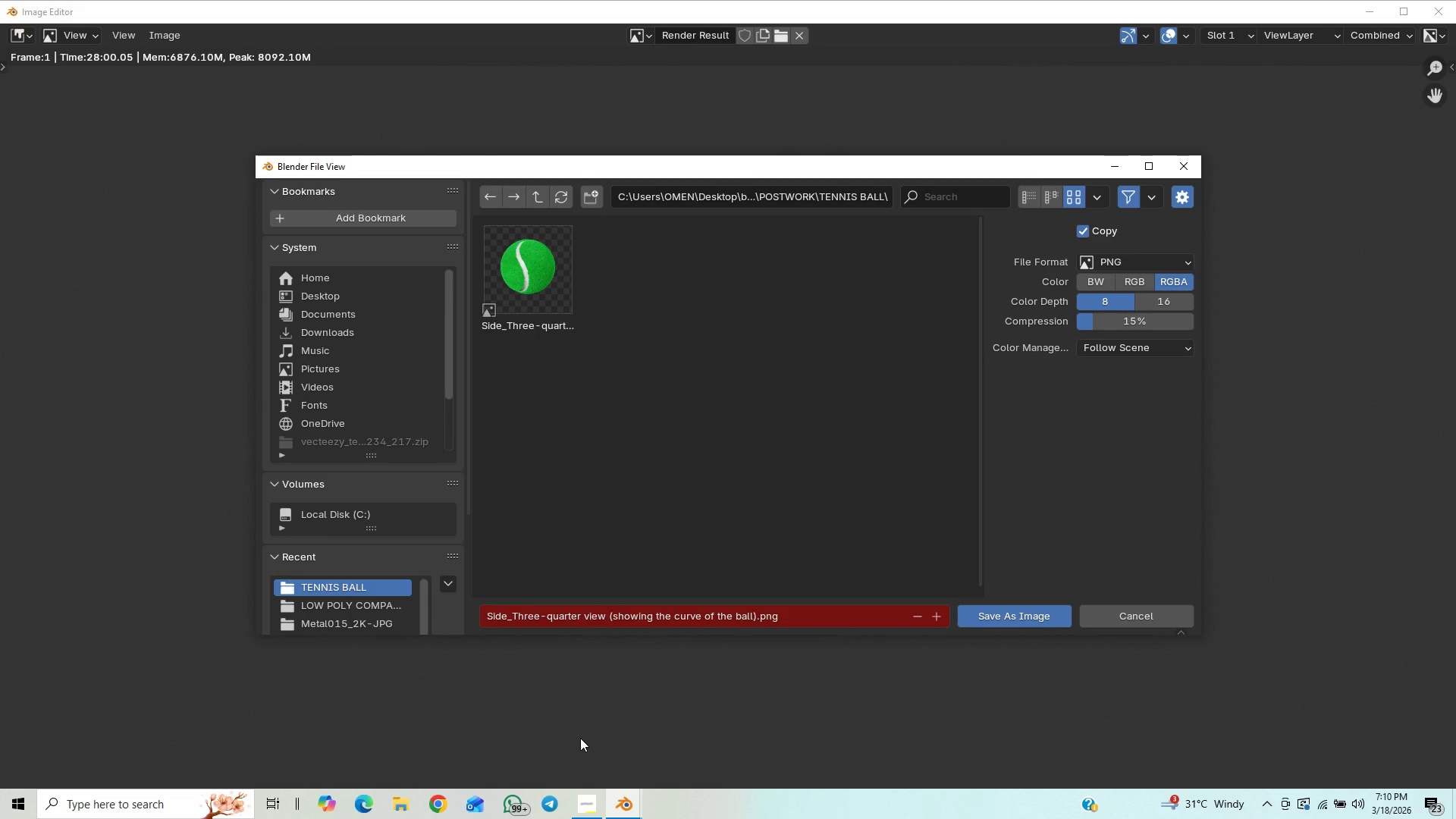 
left_click([721, 620])
 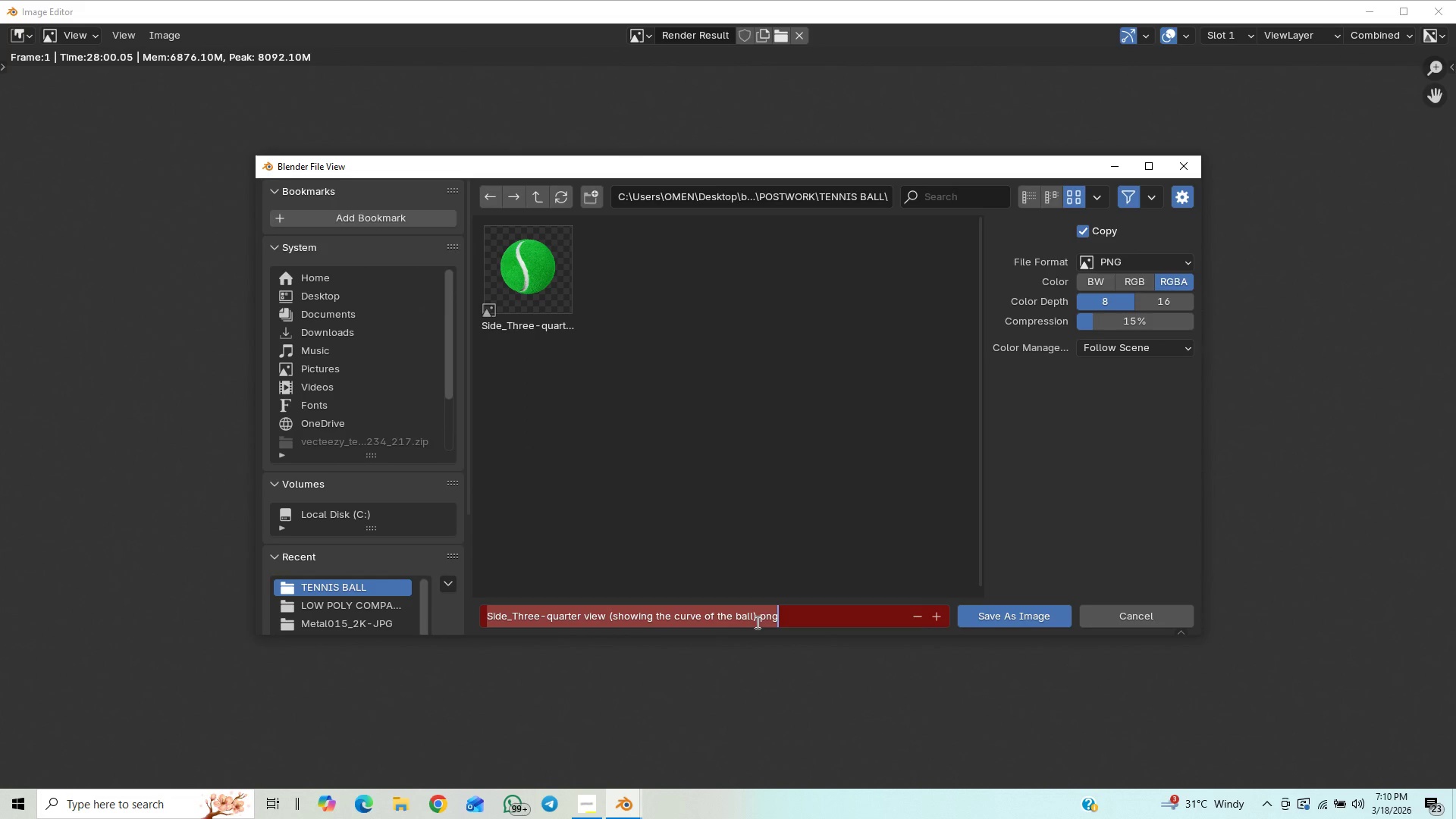 
left_click([754, 617])
 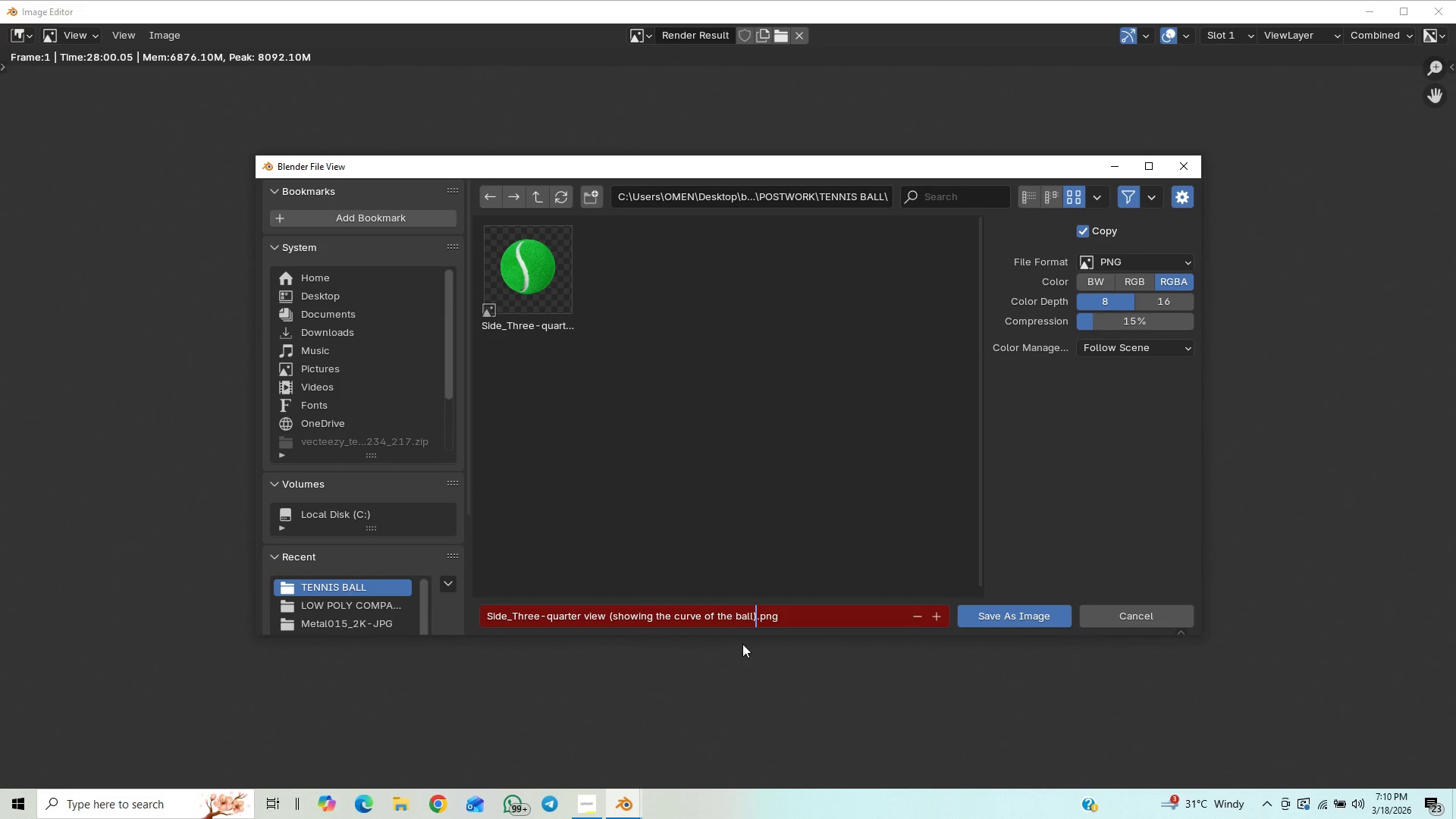 
hold_key(key=Backspace, duration=1.5)
 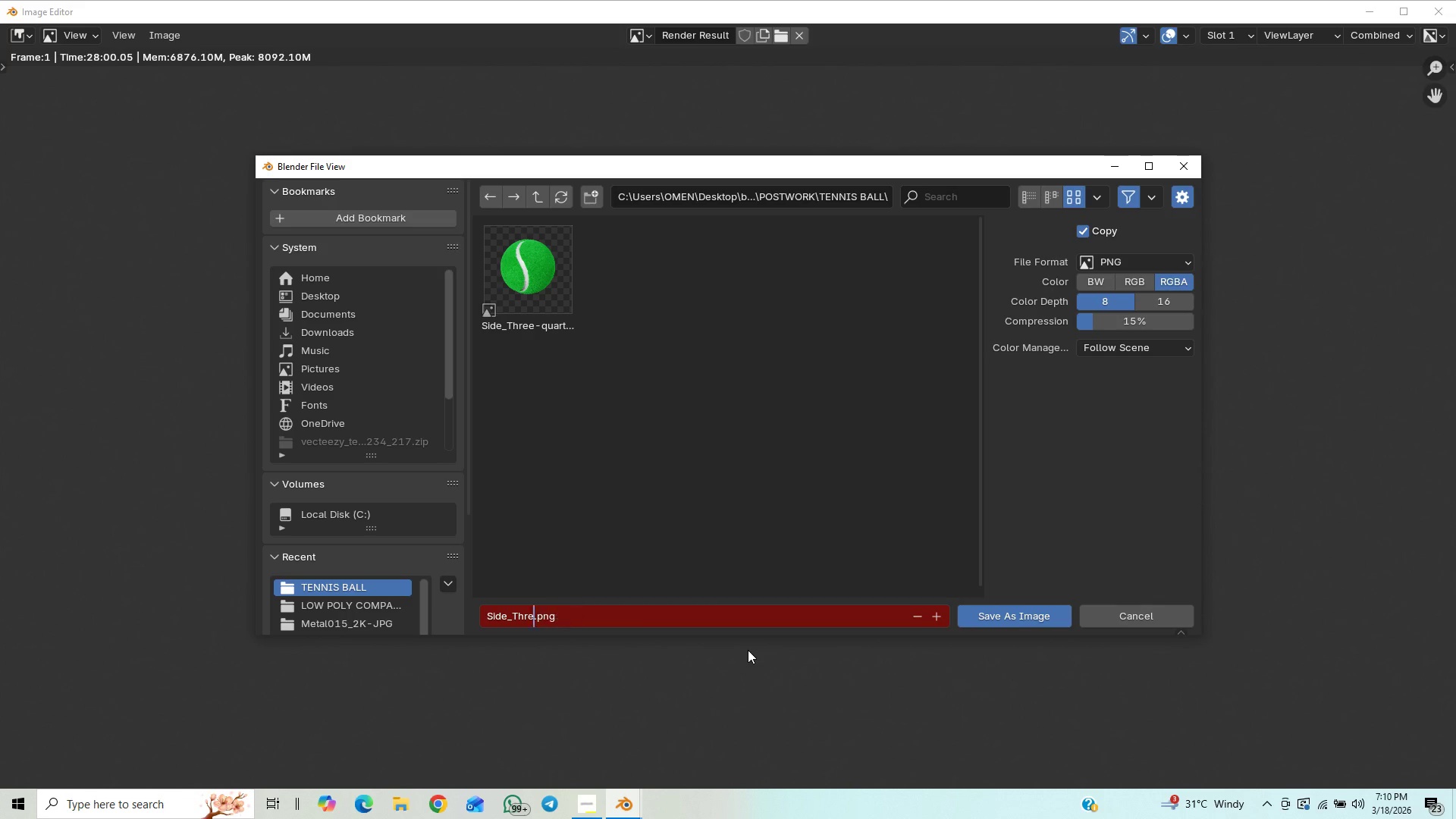 
hold_key(key=Backspace, duration=1.02)
 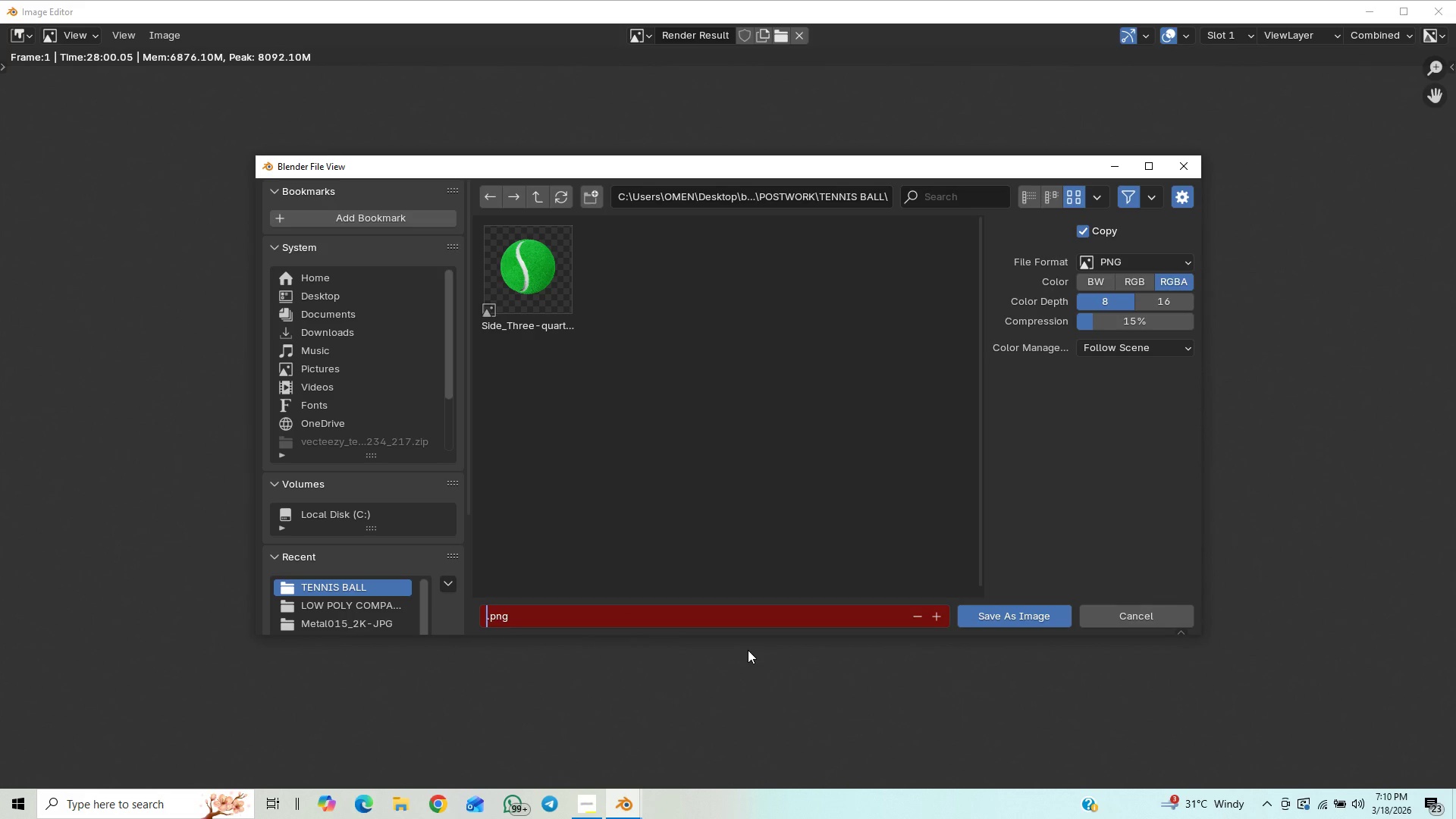 
key(Control+V)
 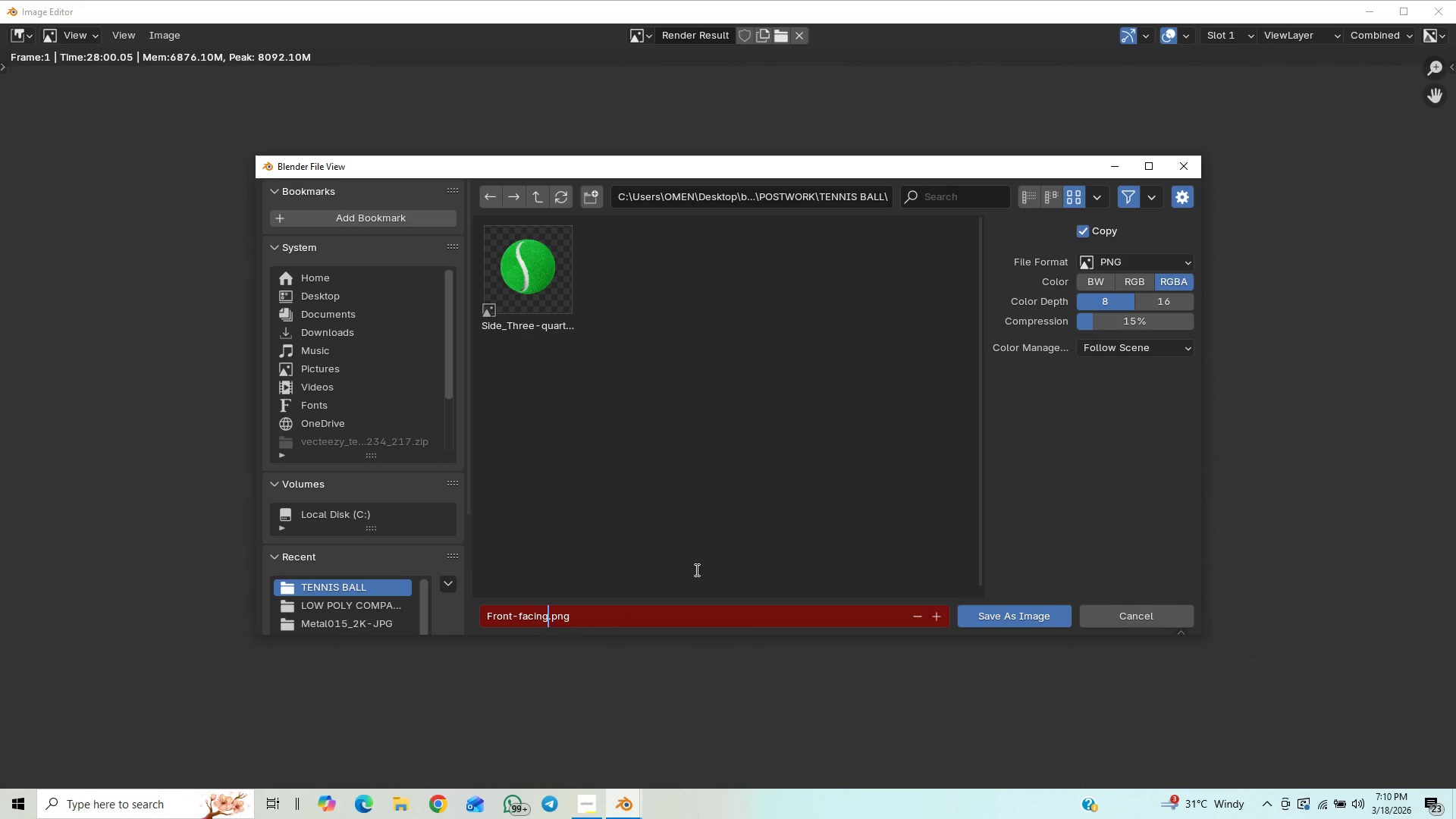 
left_click([695, 570])
 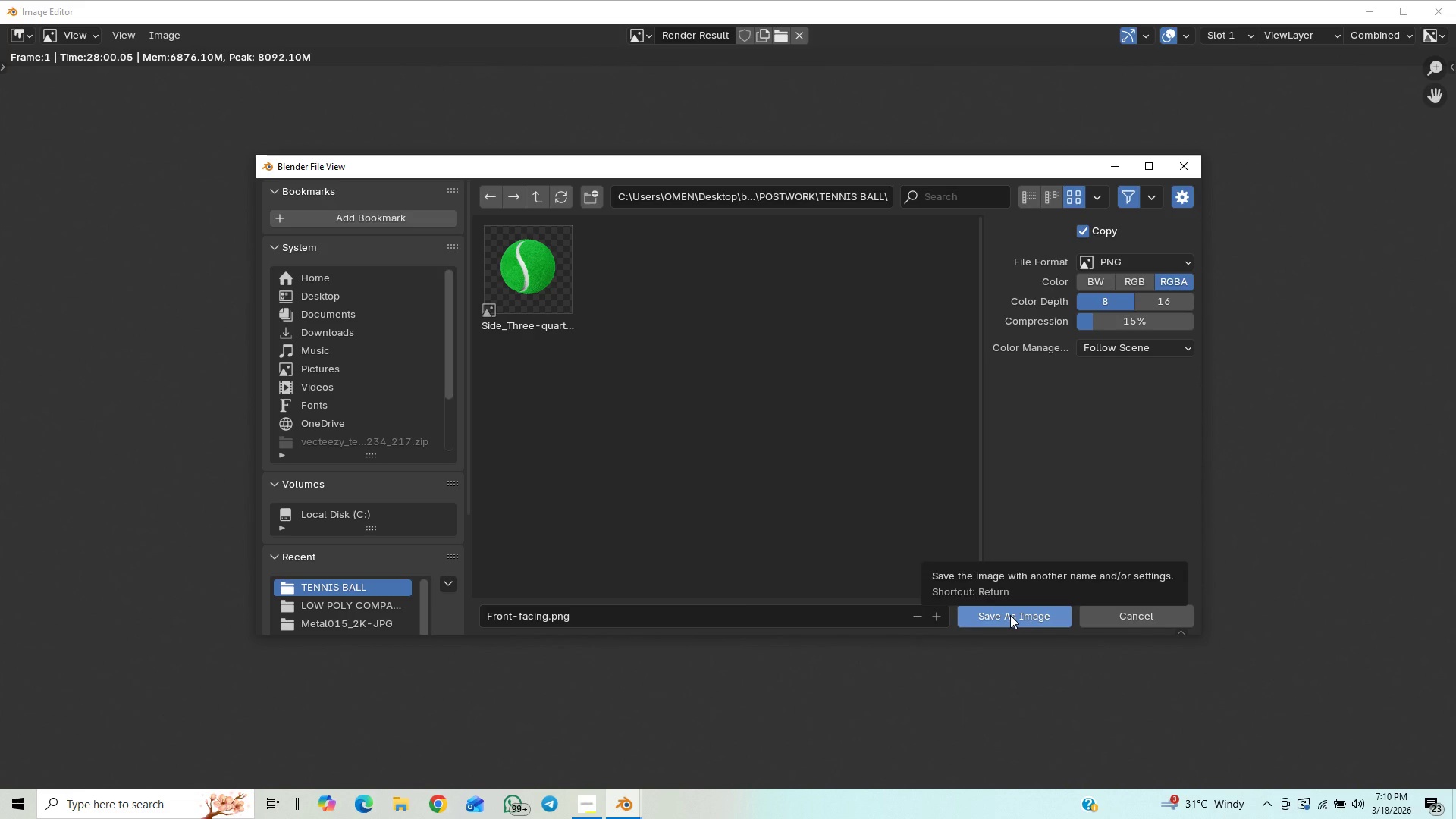 
wait(5.41)
 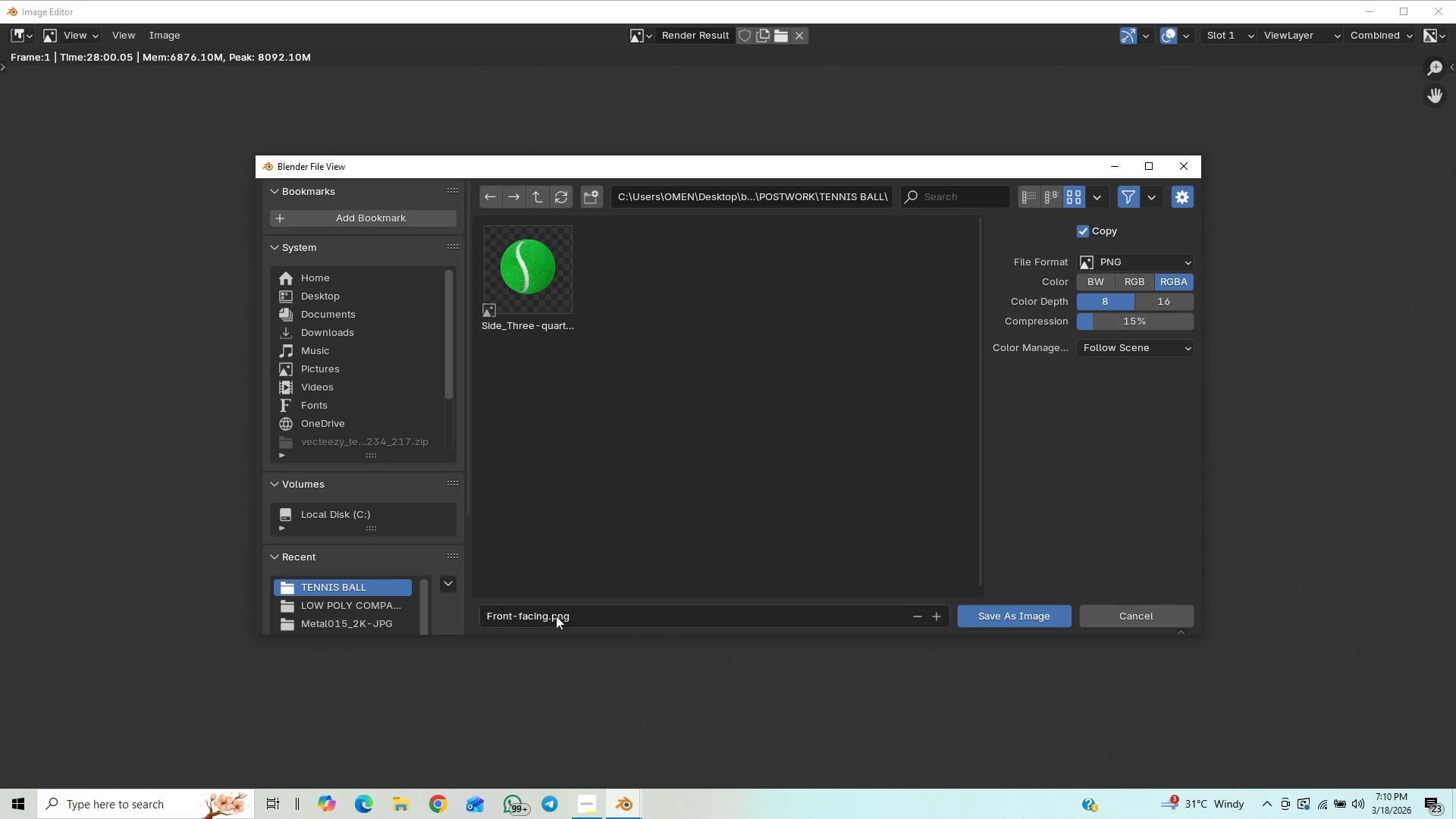 
left_click([1010, 615])
 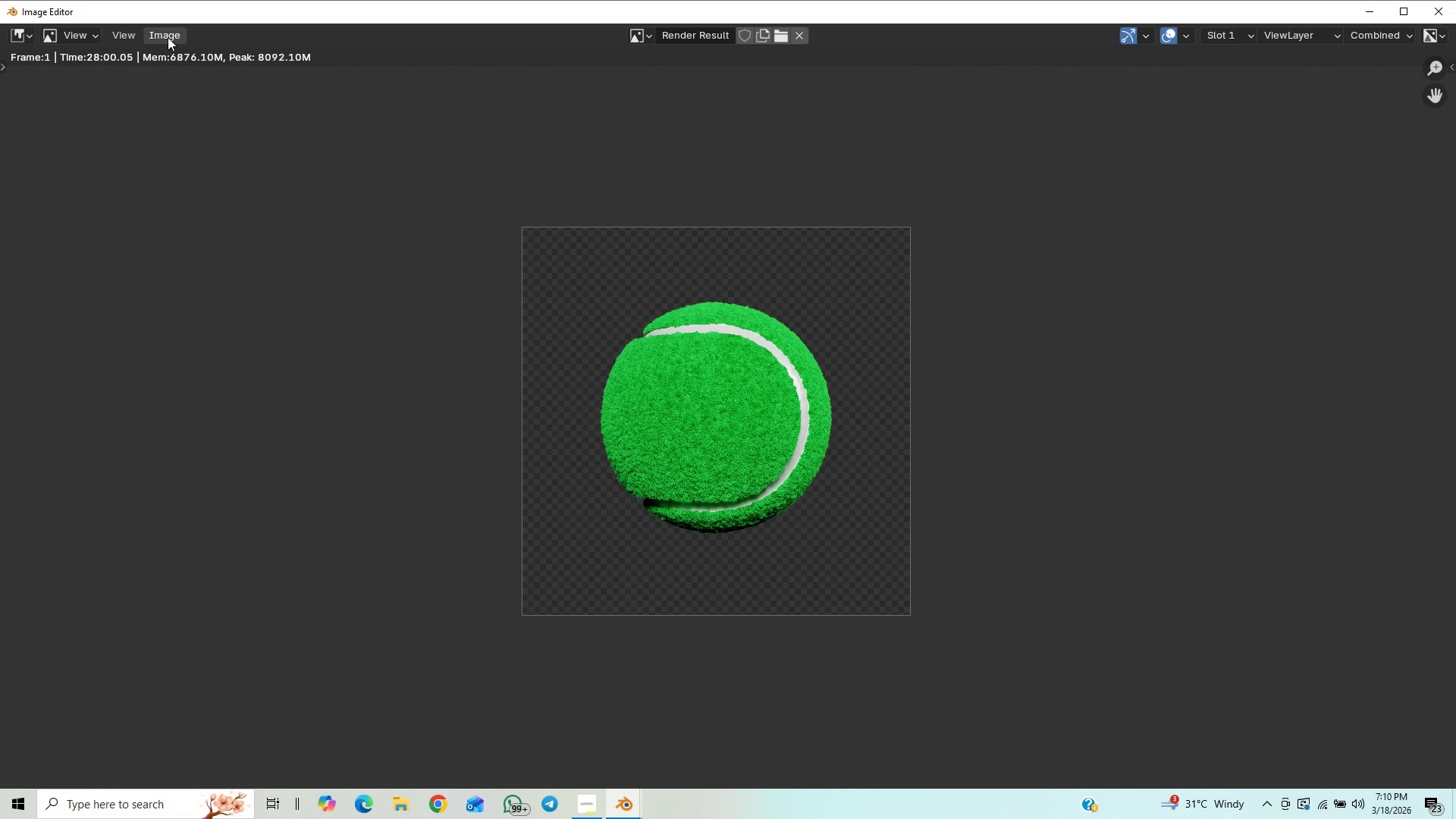 
left_click([180, 36])
 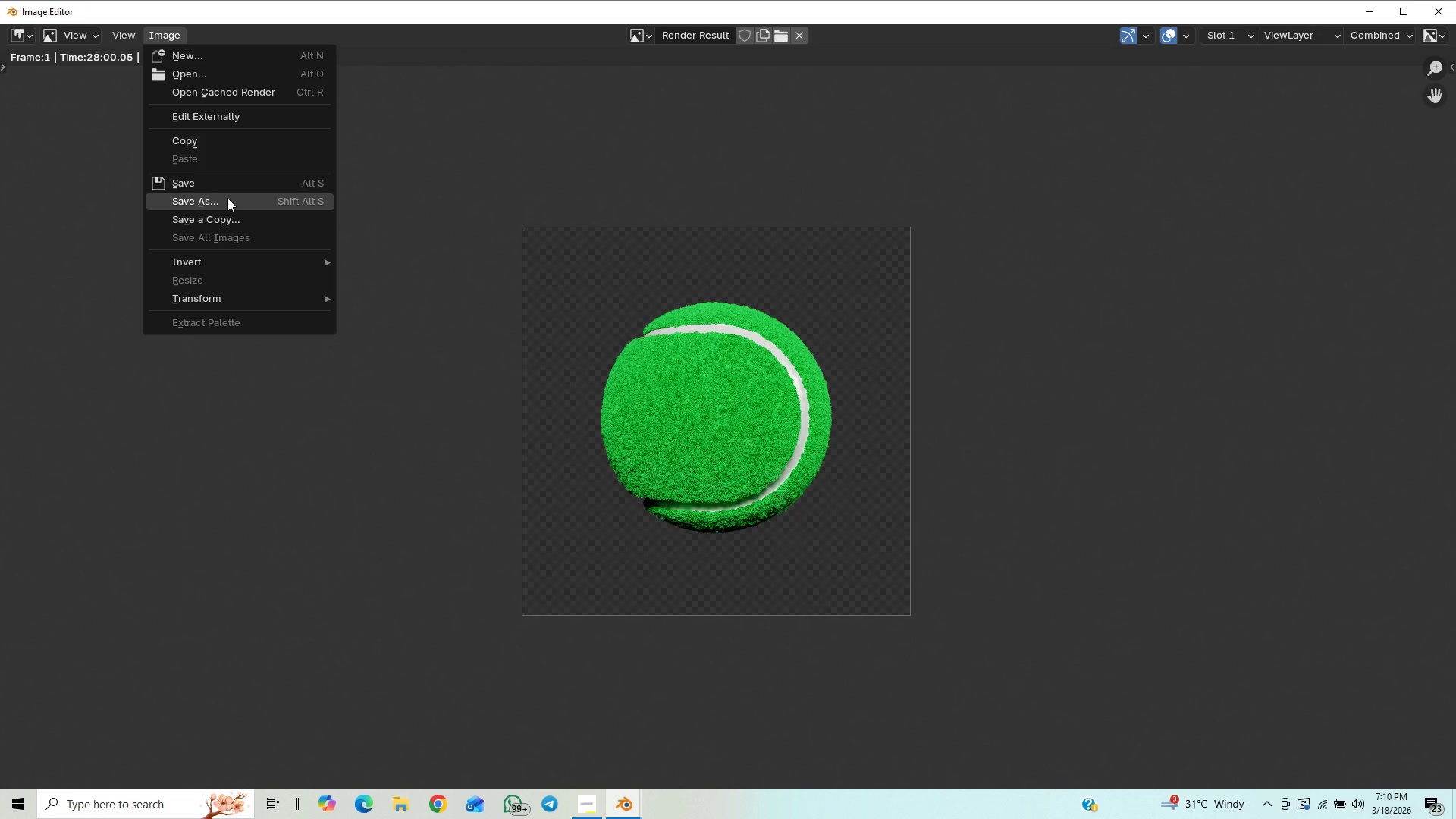 
left_click([228, 198])
 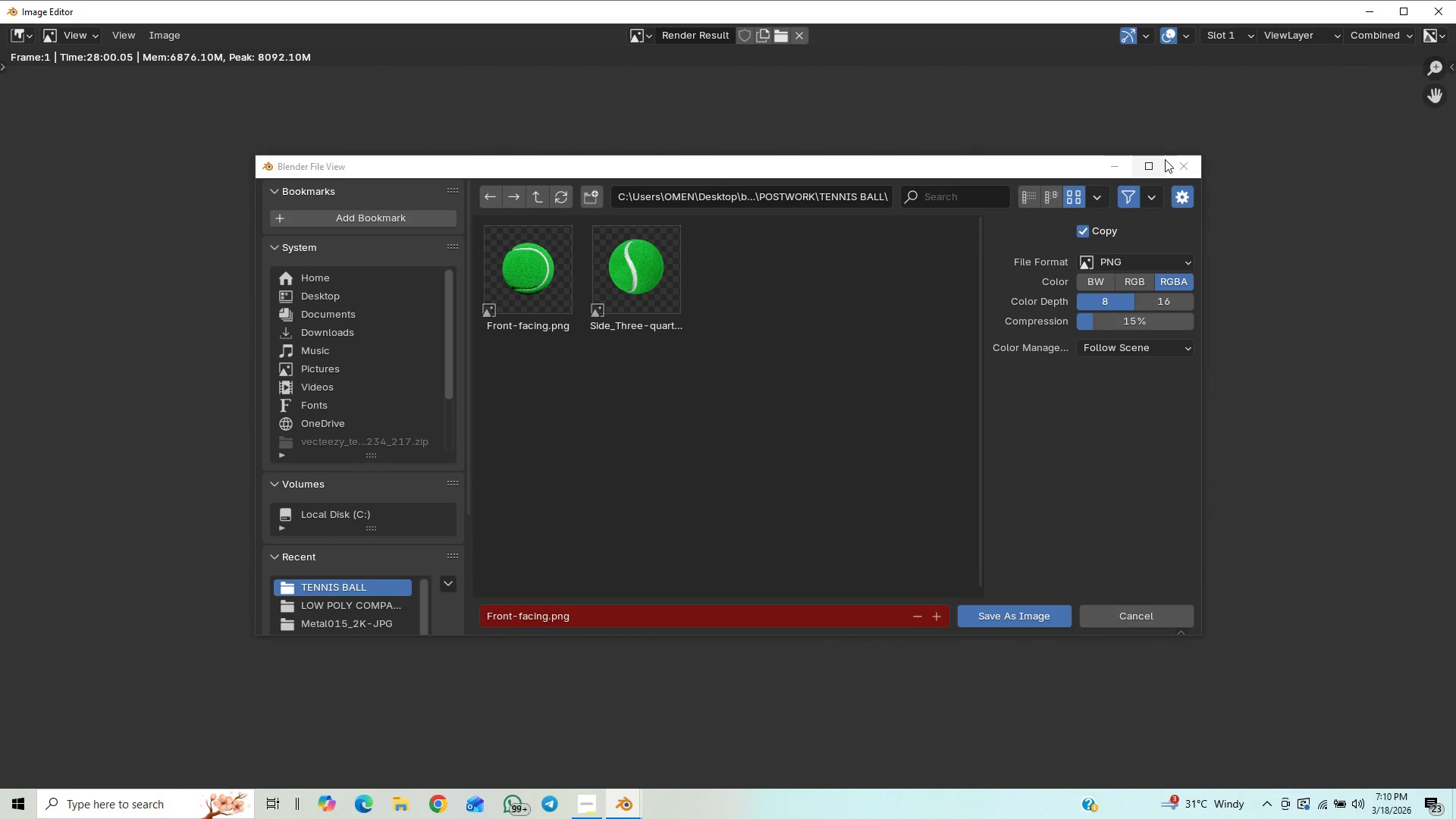 
left_click([1188, 158])
 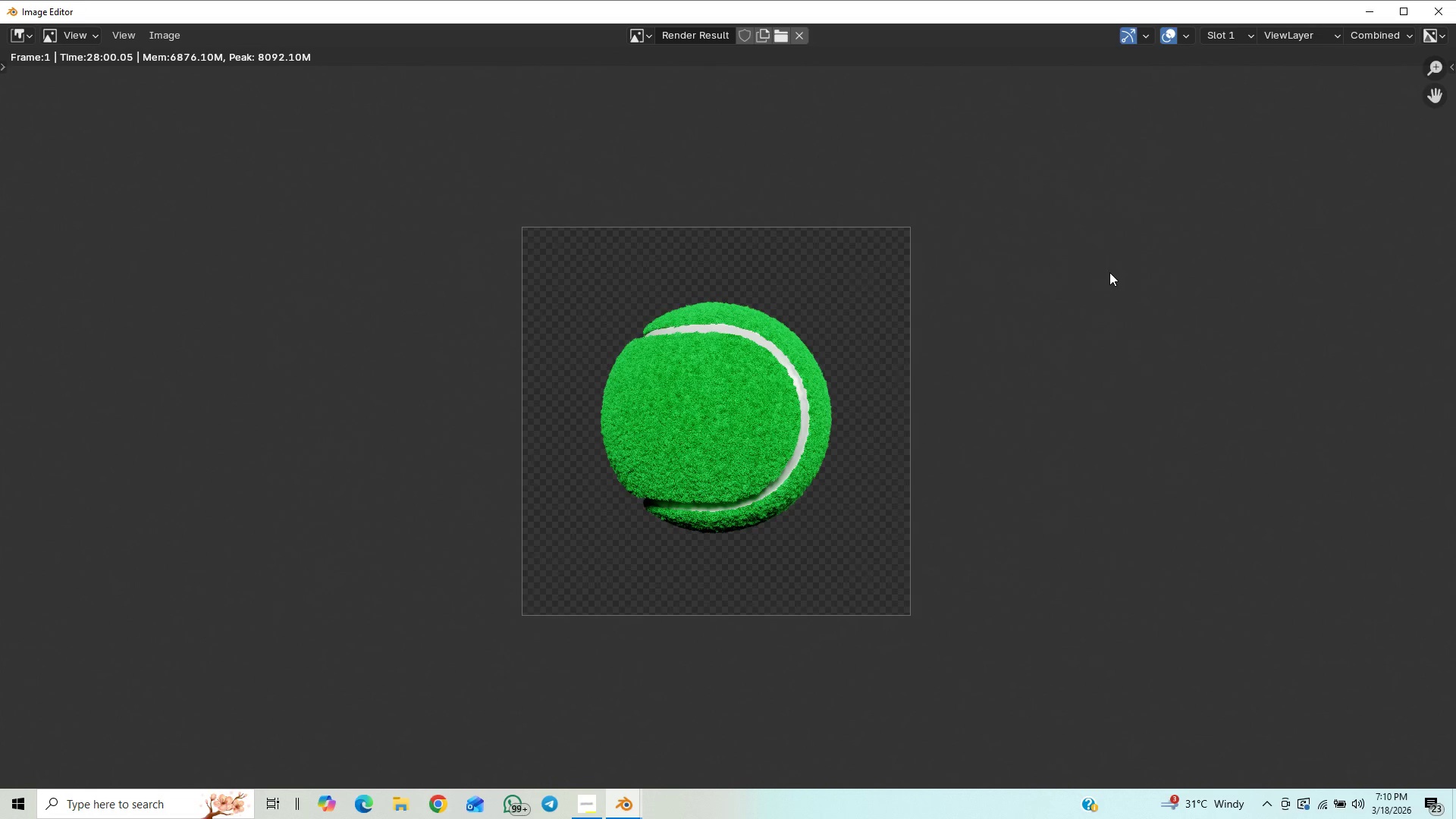 
key(Control+S)
 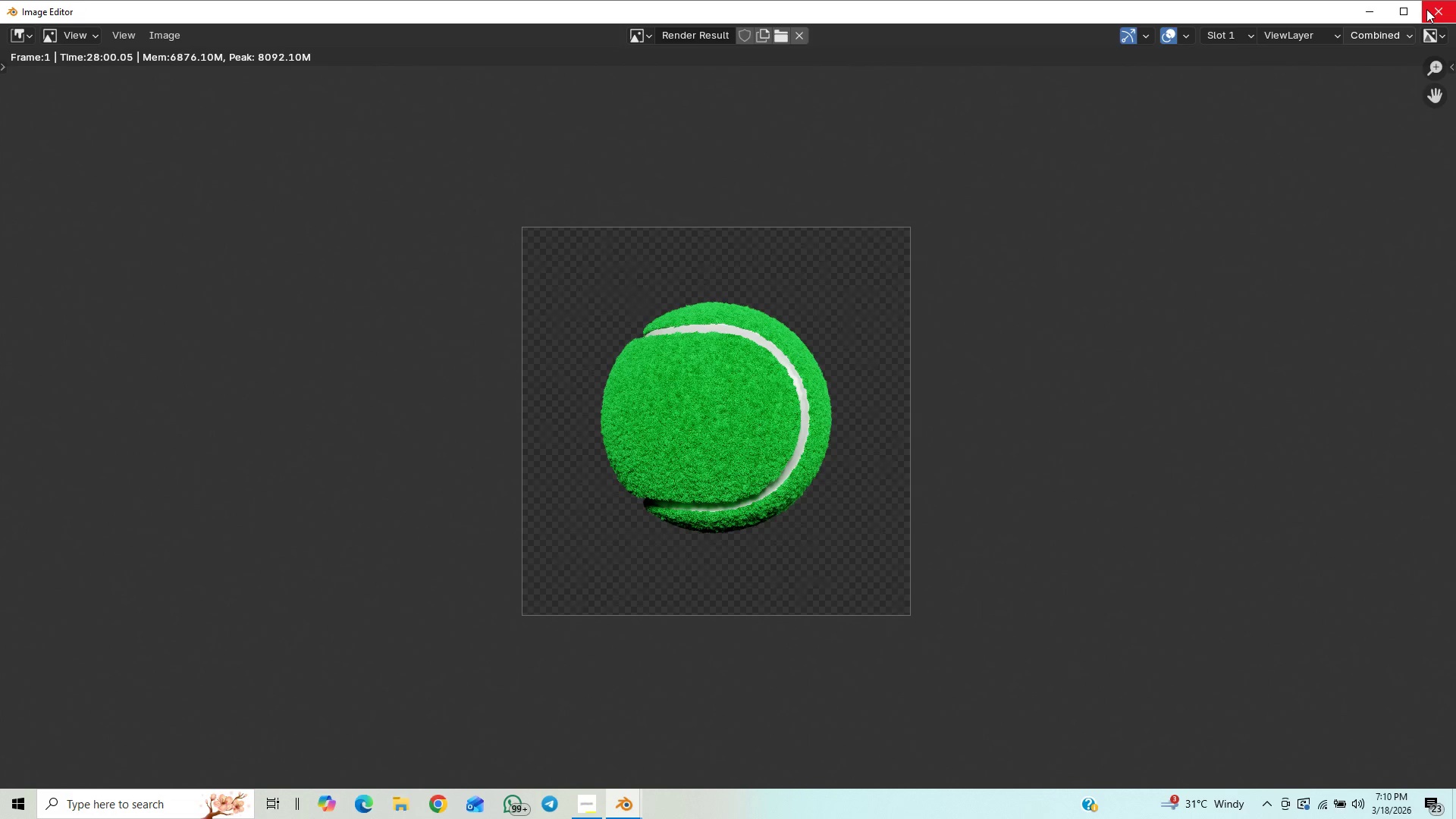 
left_click([1426, 9])
 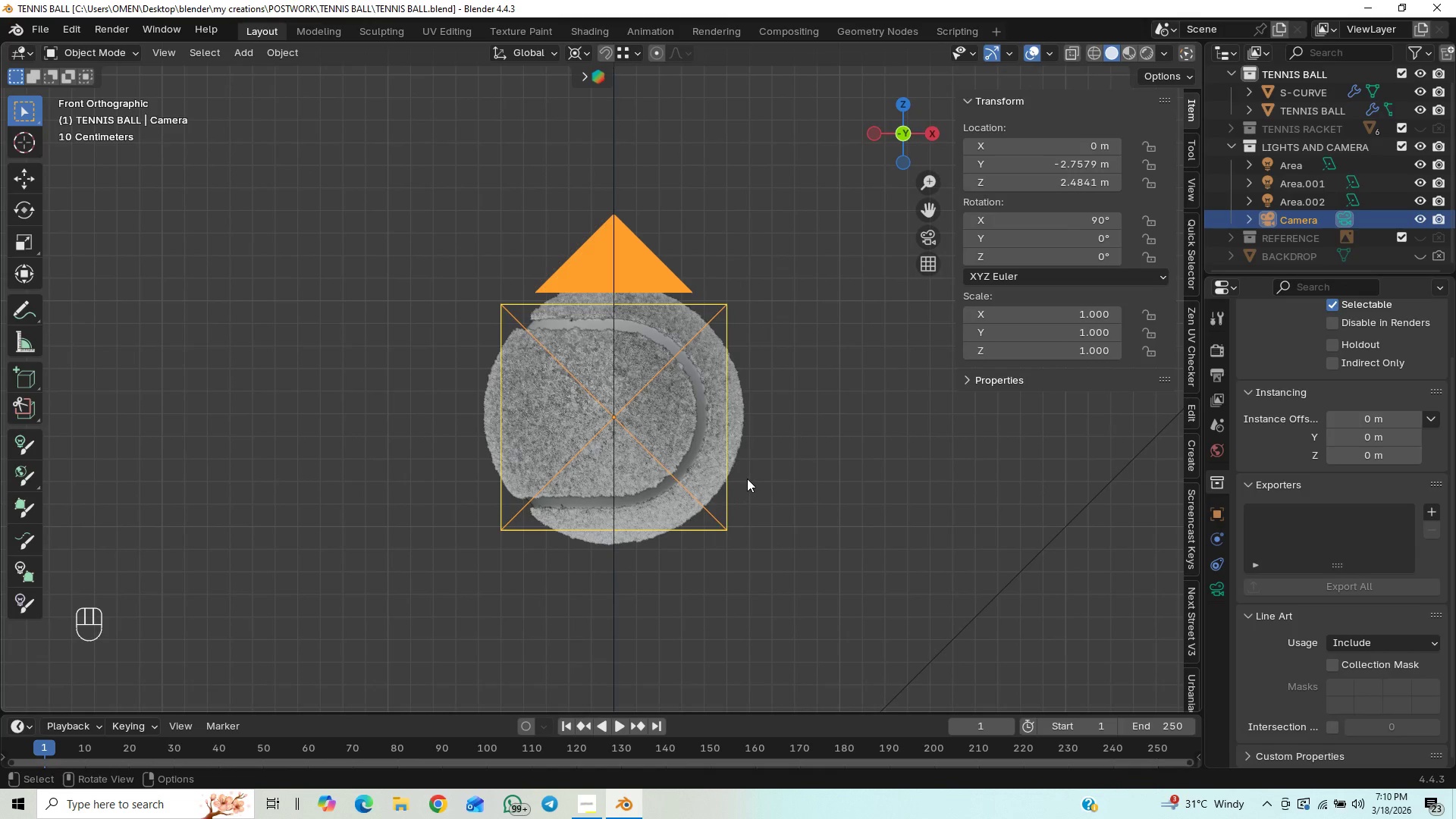 
key(Control+S)
 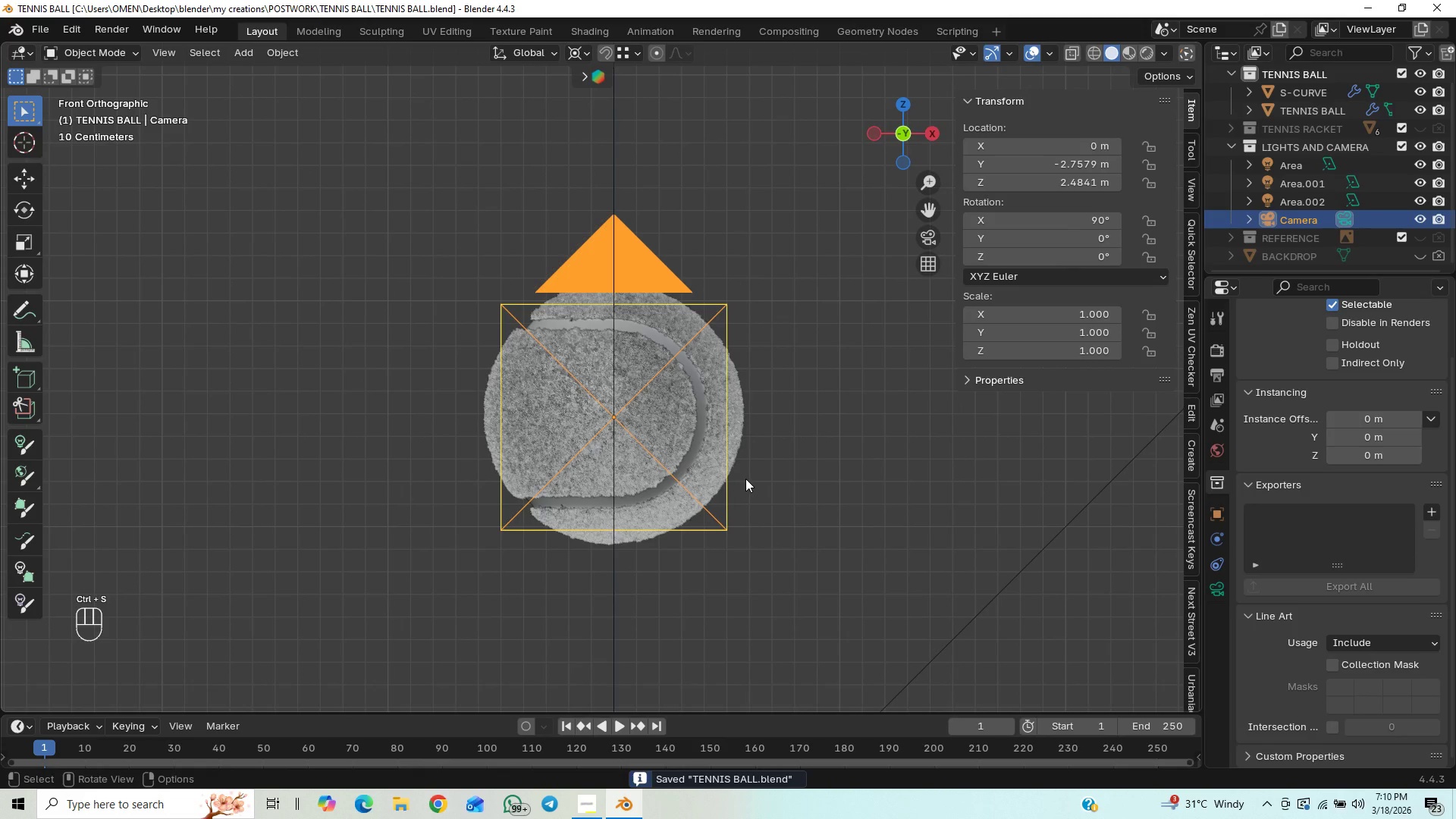 
key(Numpad7)
 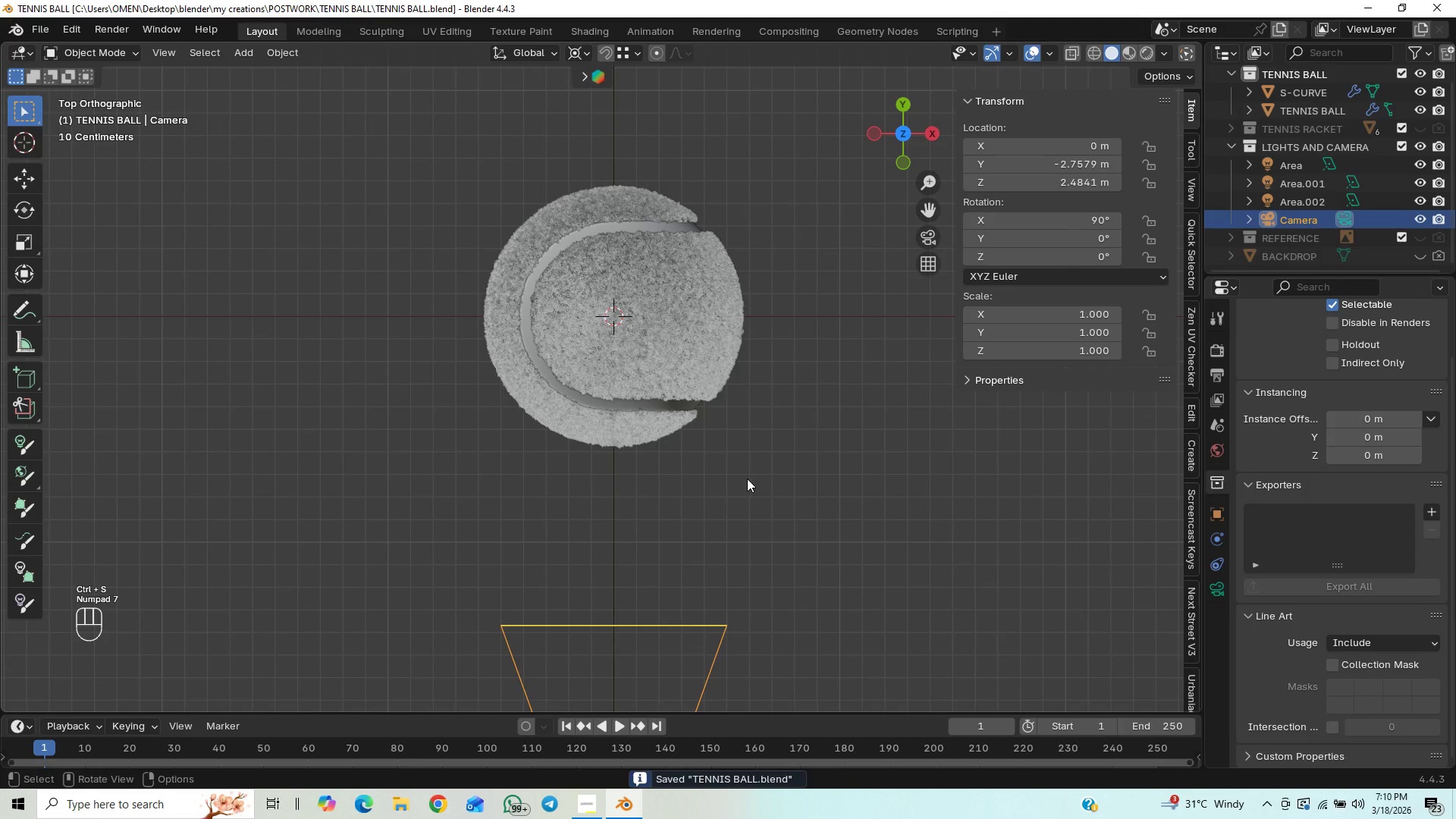 
hold_key(key=ShiftLeft, duration=0.62)
 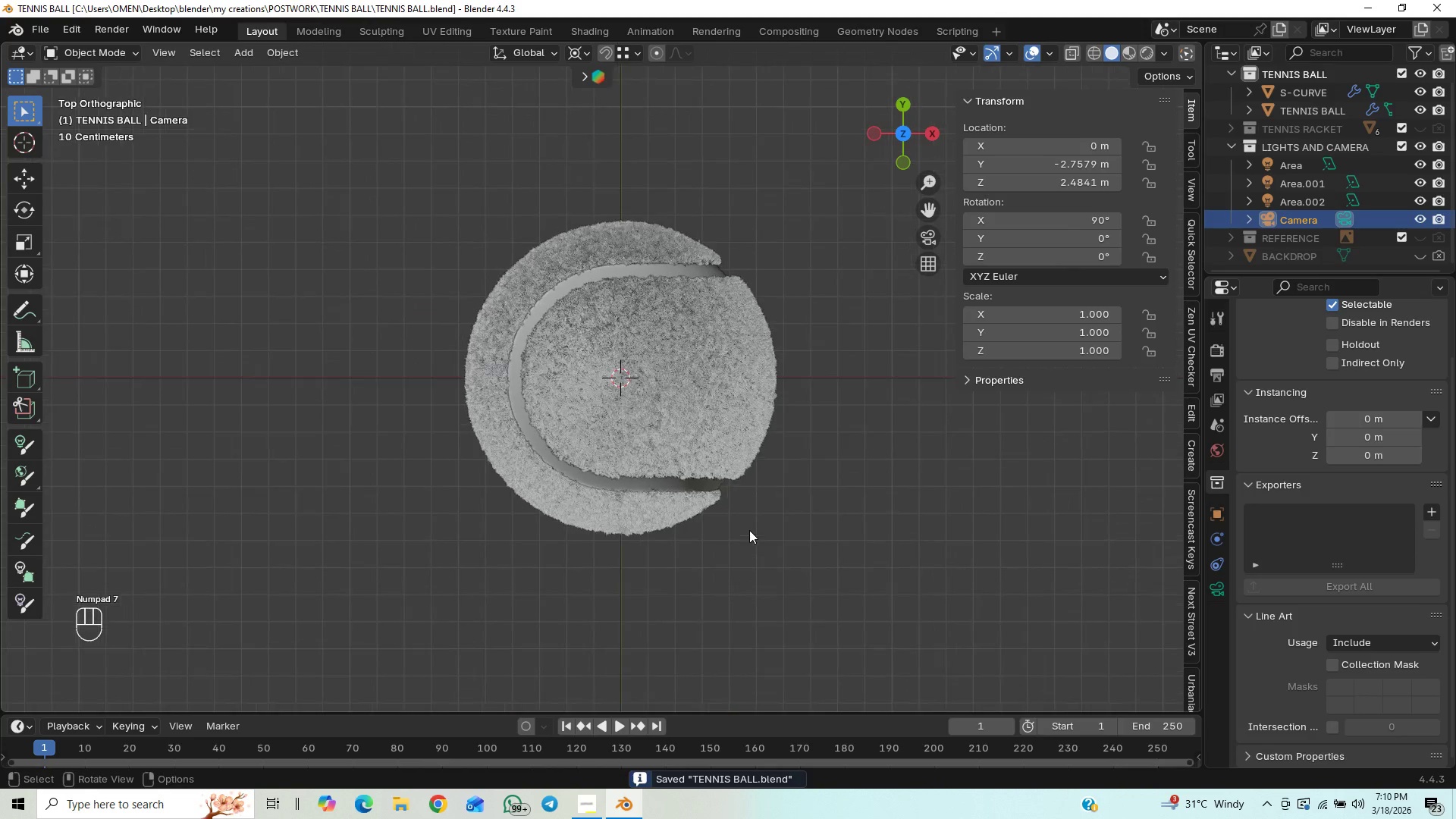 
scroll: coordinate [749, 530], scroll_direction: up, amount: 1.0
 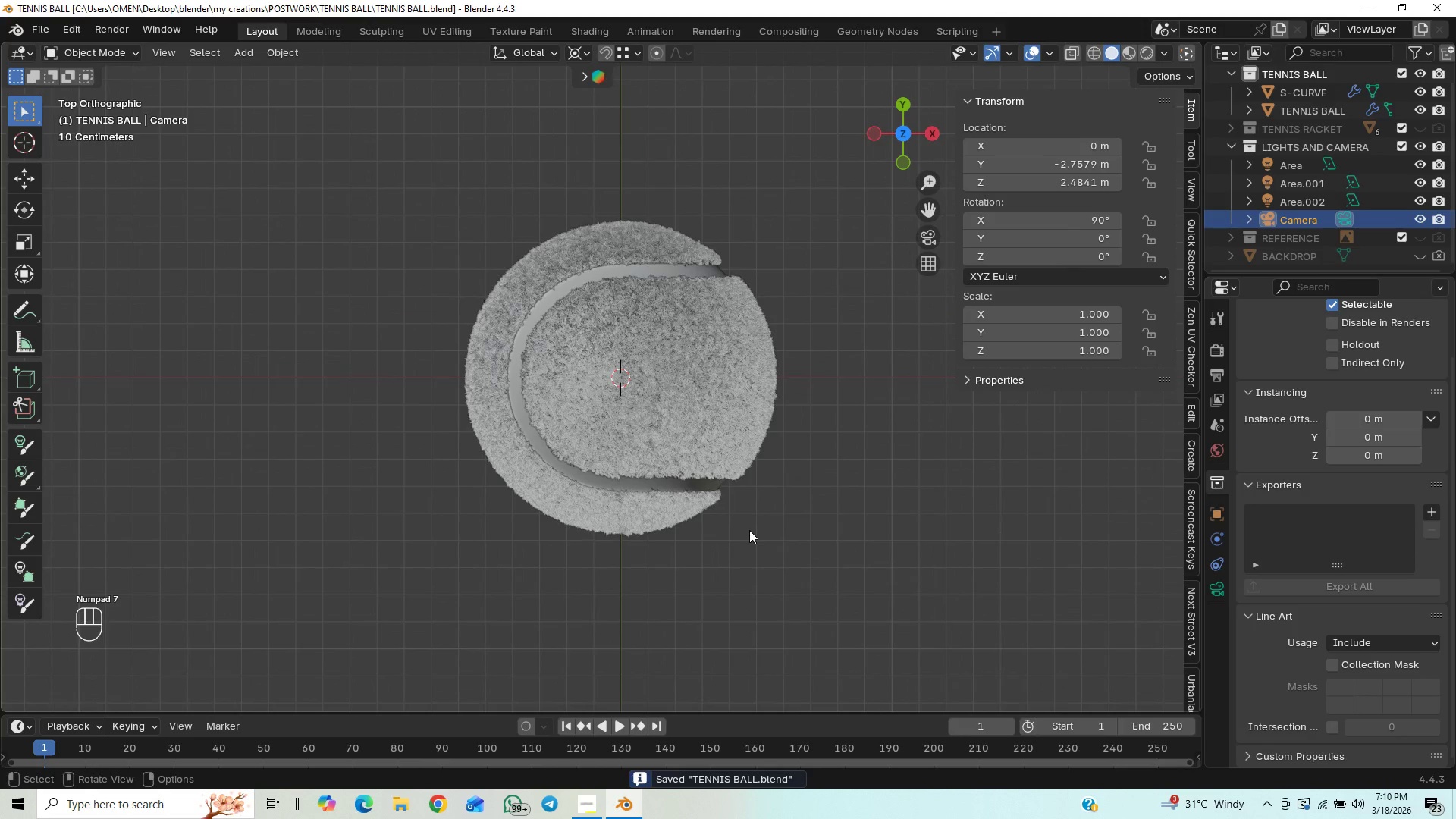 
key(Alt+Control+Numpad0)
 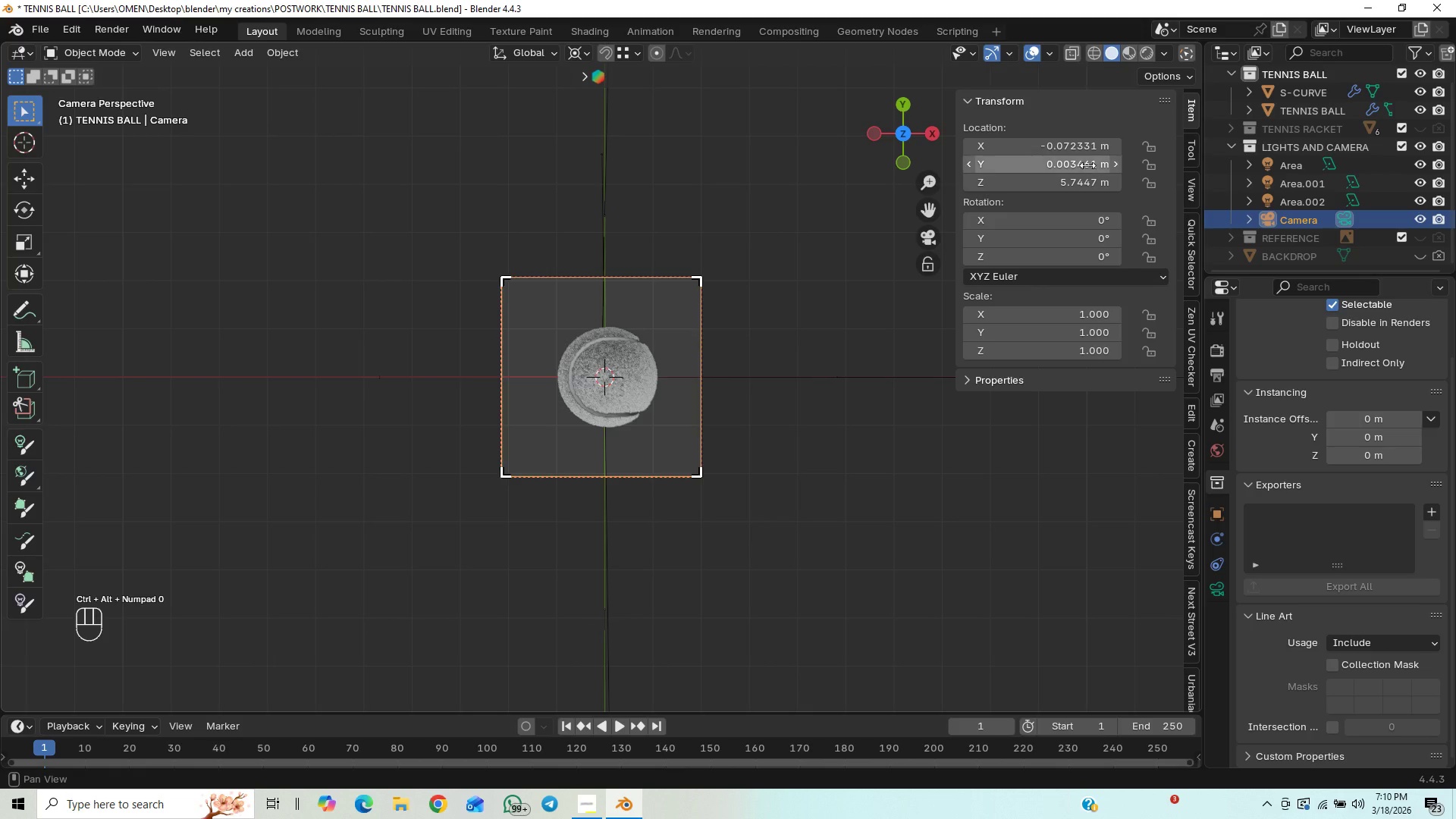 
left_click([1082, 146])
 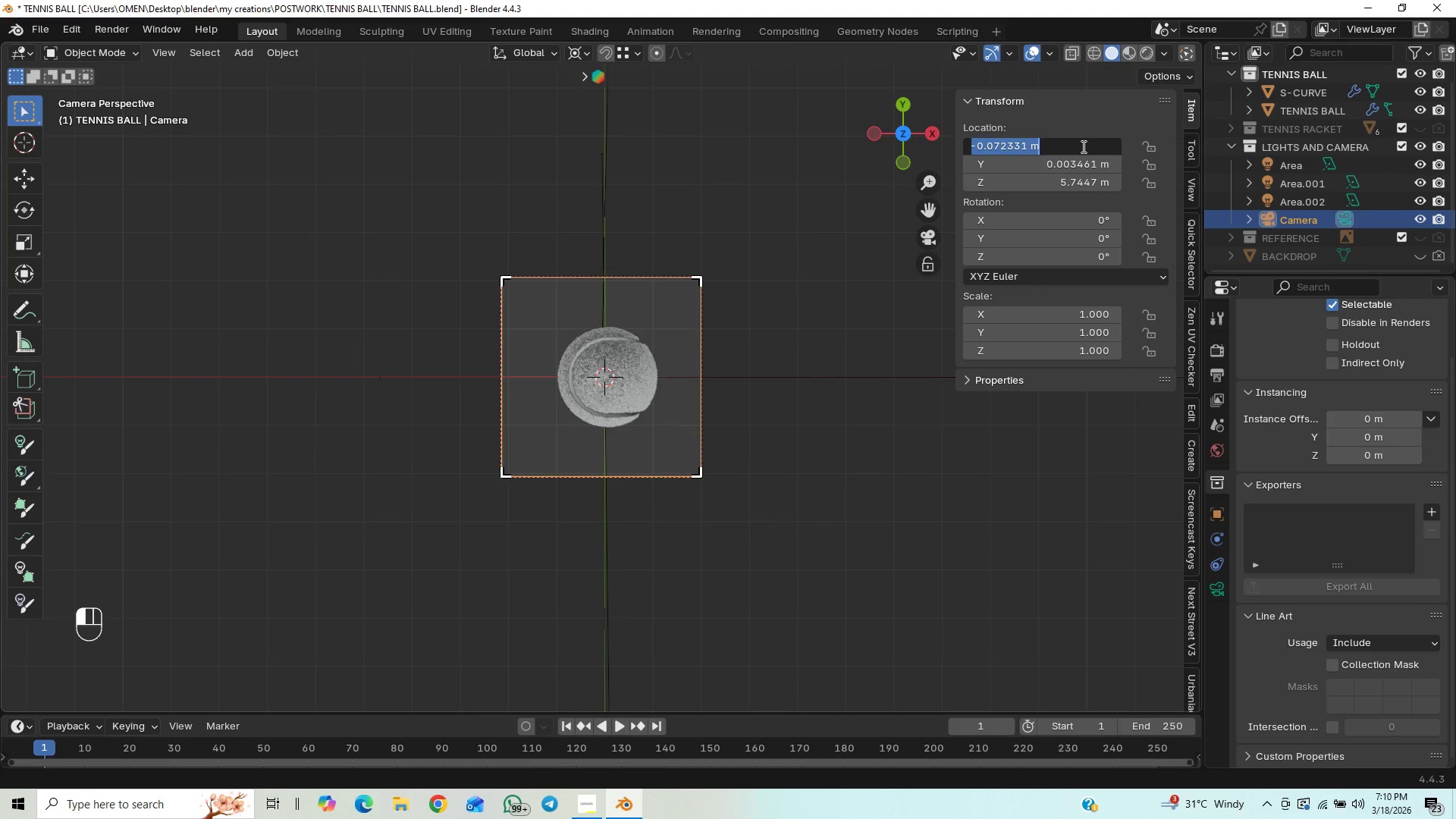 
key(0)
 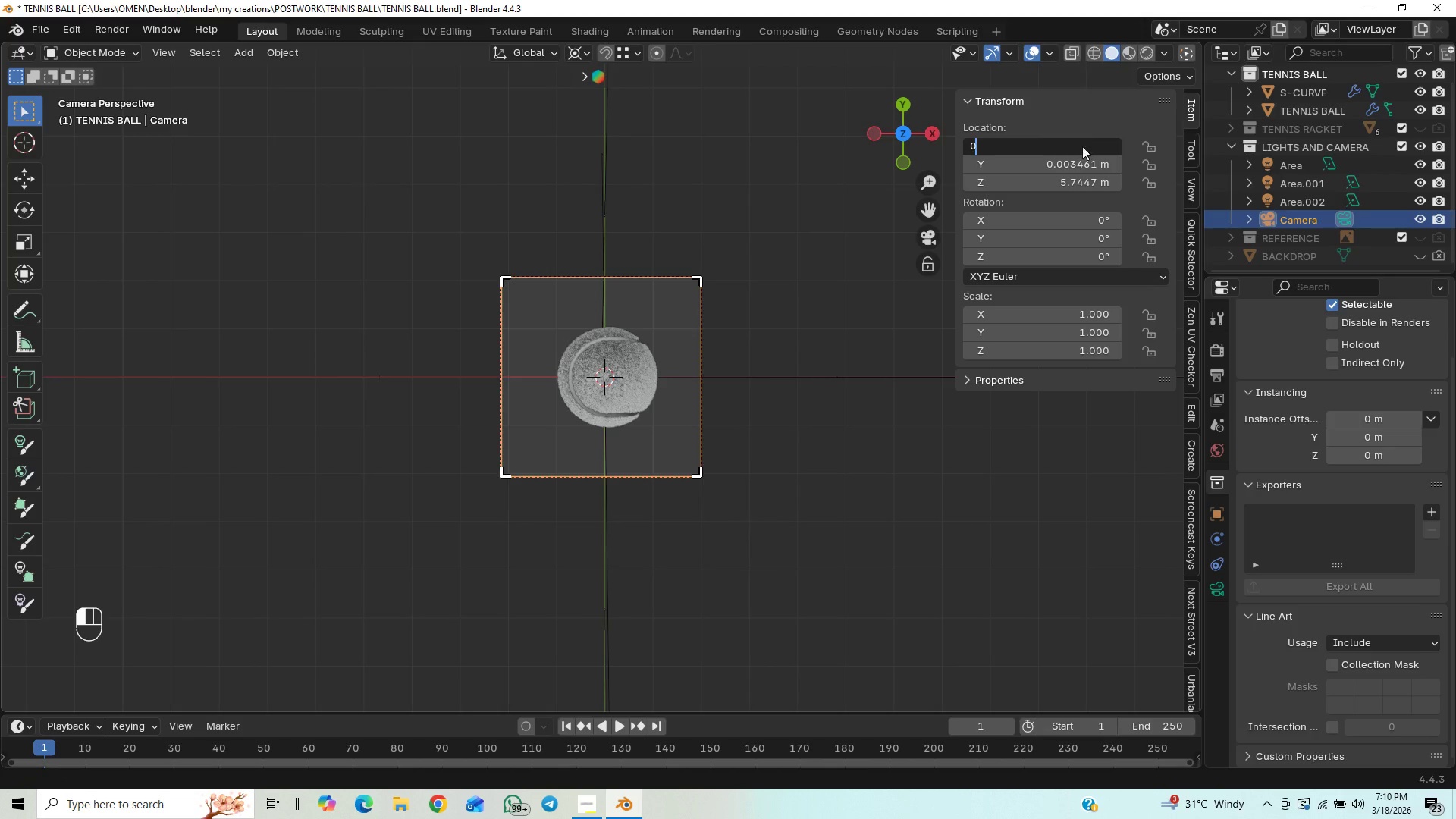 
key(Enter)
 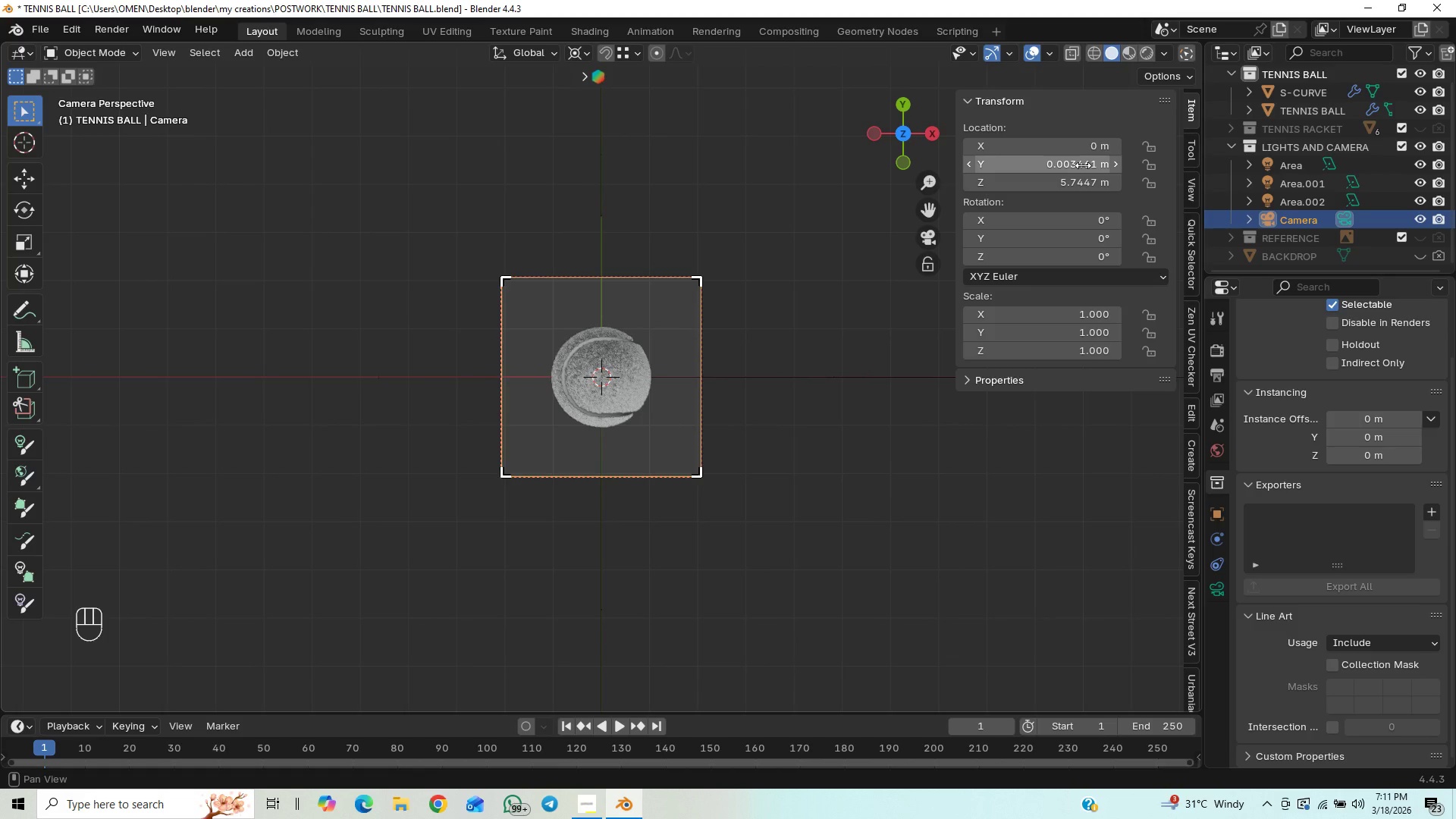 
left_click([1083, 162])
 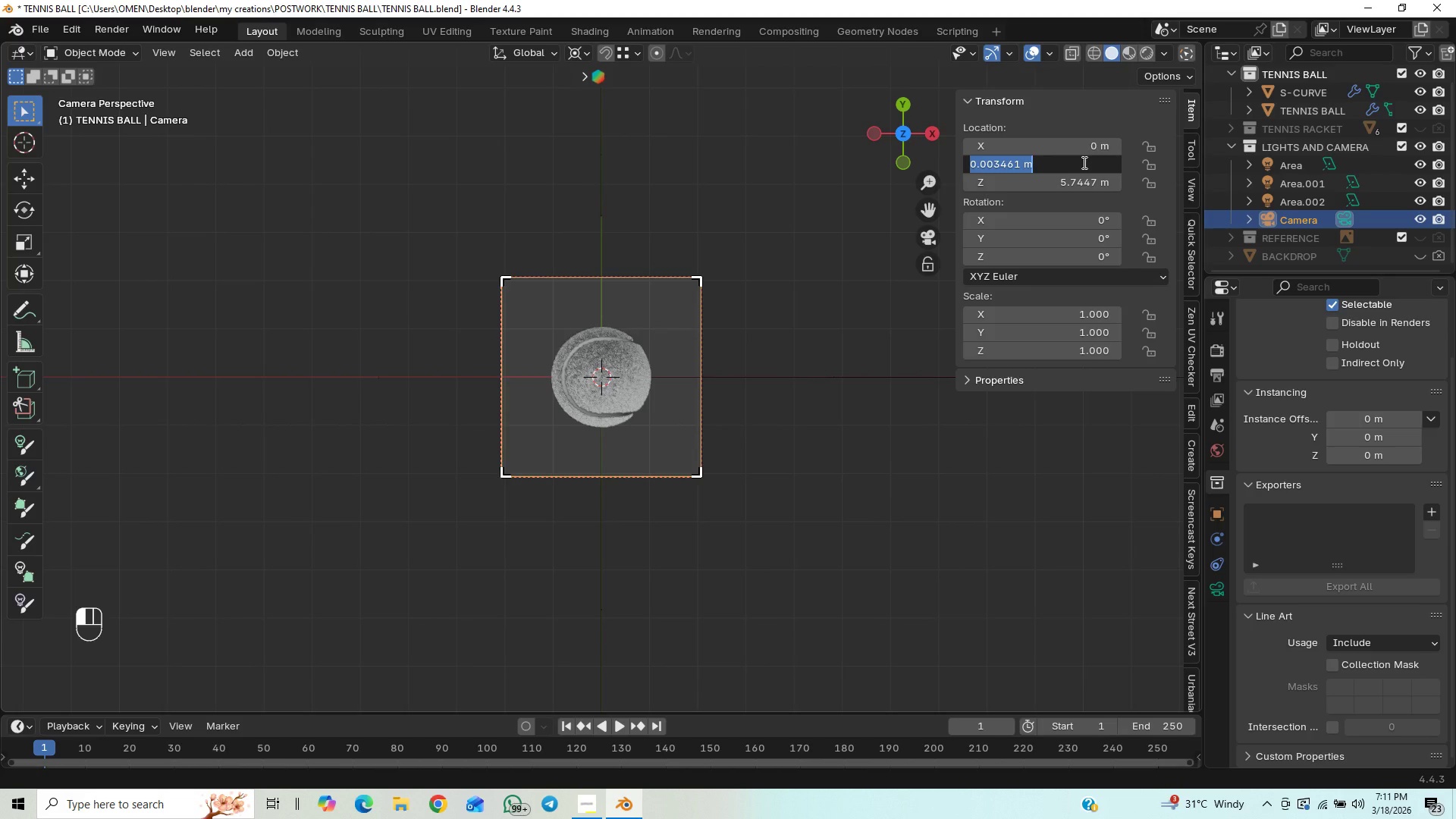 
key(0)
 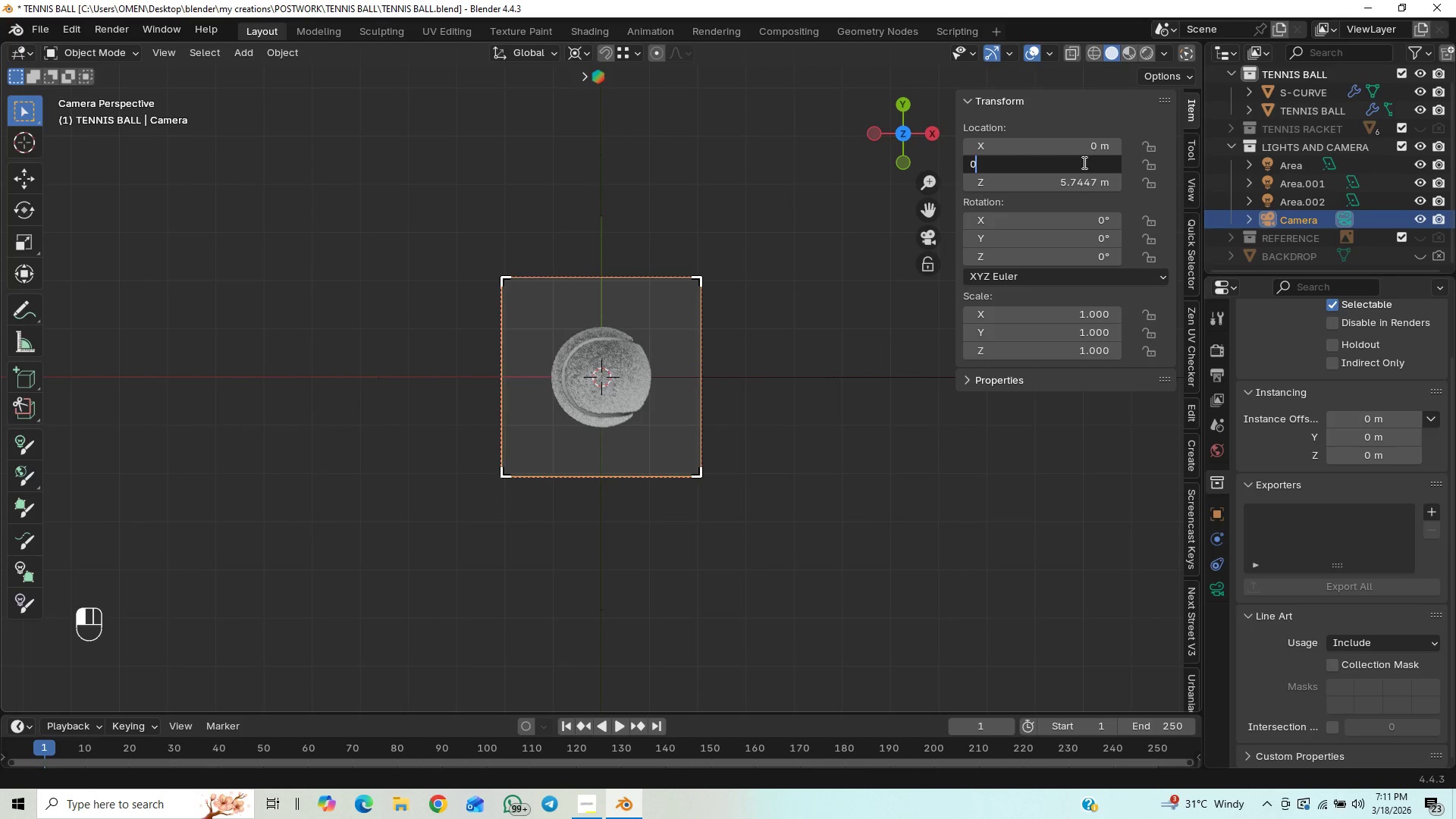 
key(Enter)
 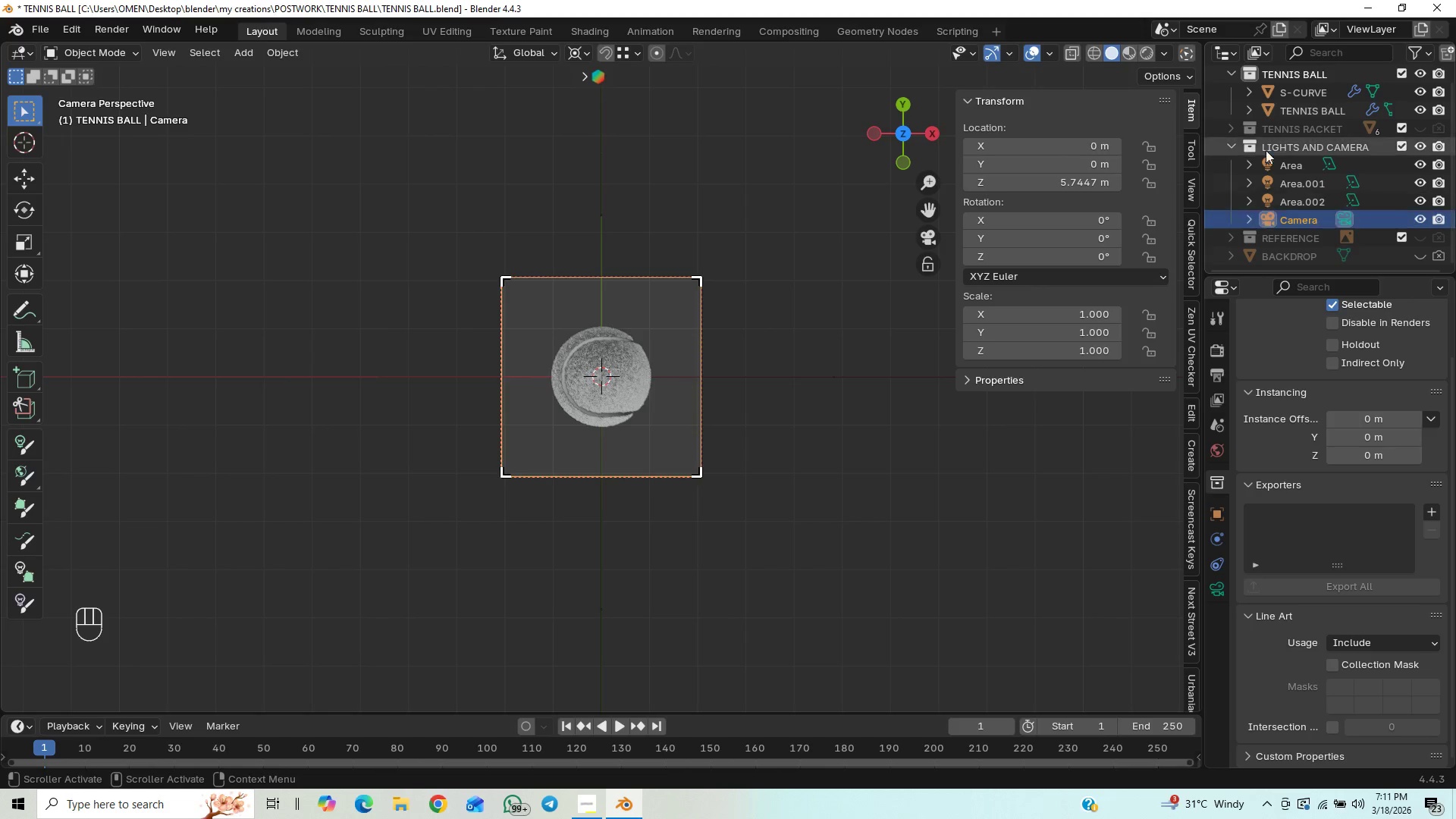 
wait(5.19)
 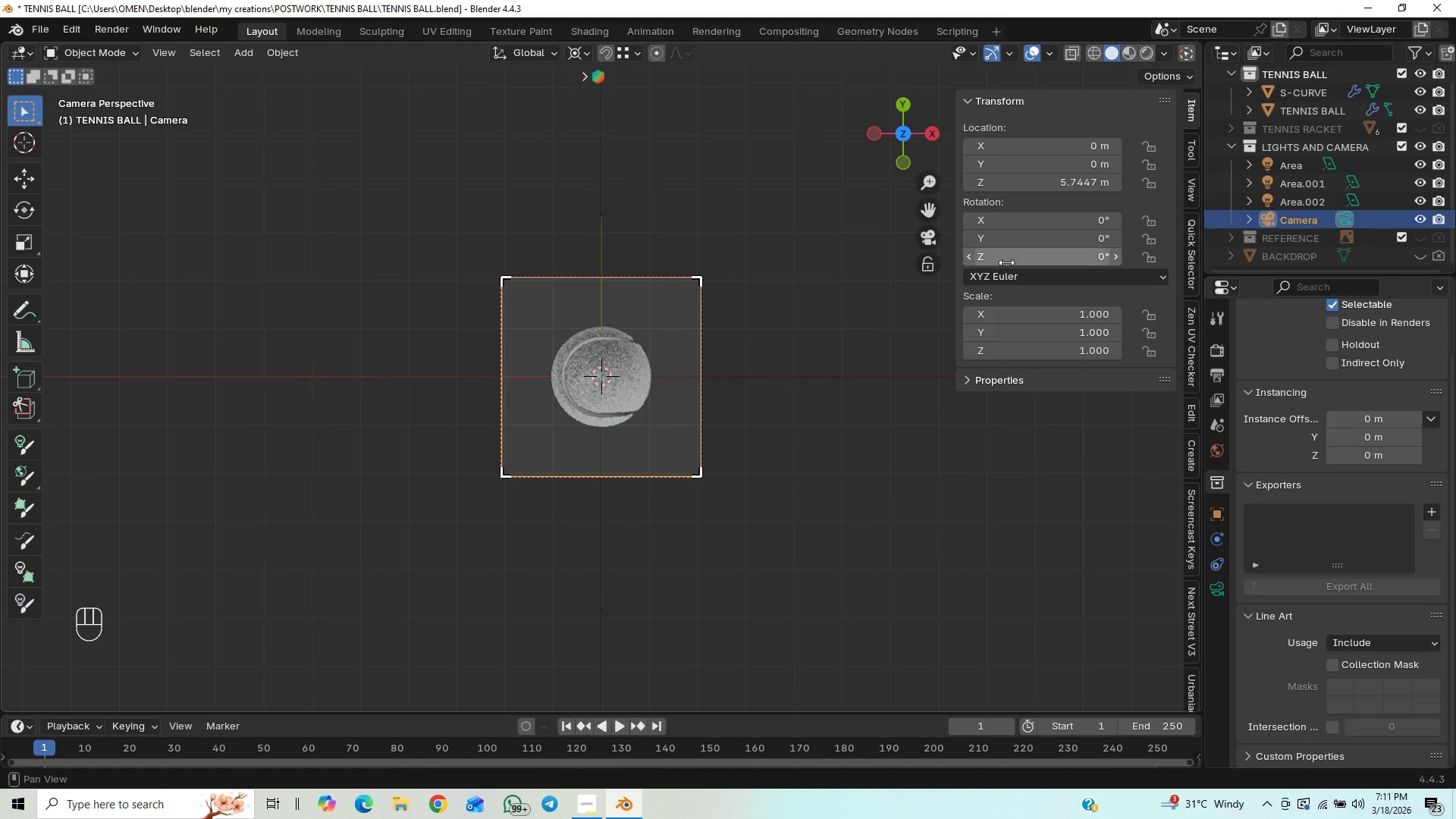 
double_click([1246, 68])
 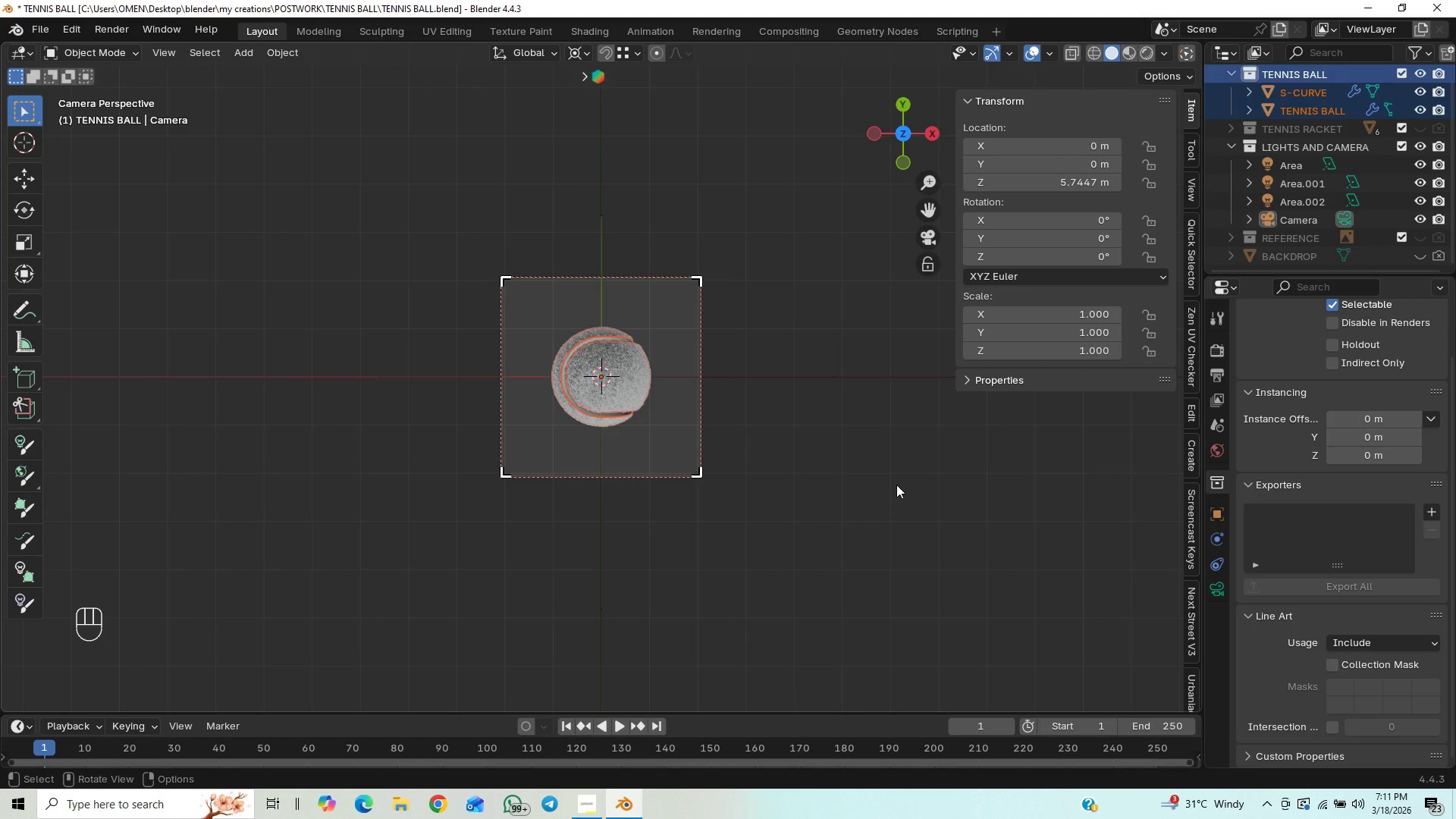 
type(rz)
 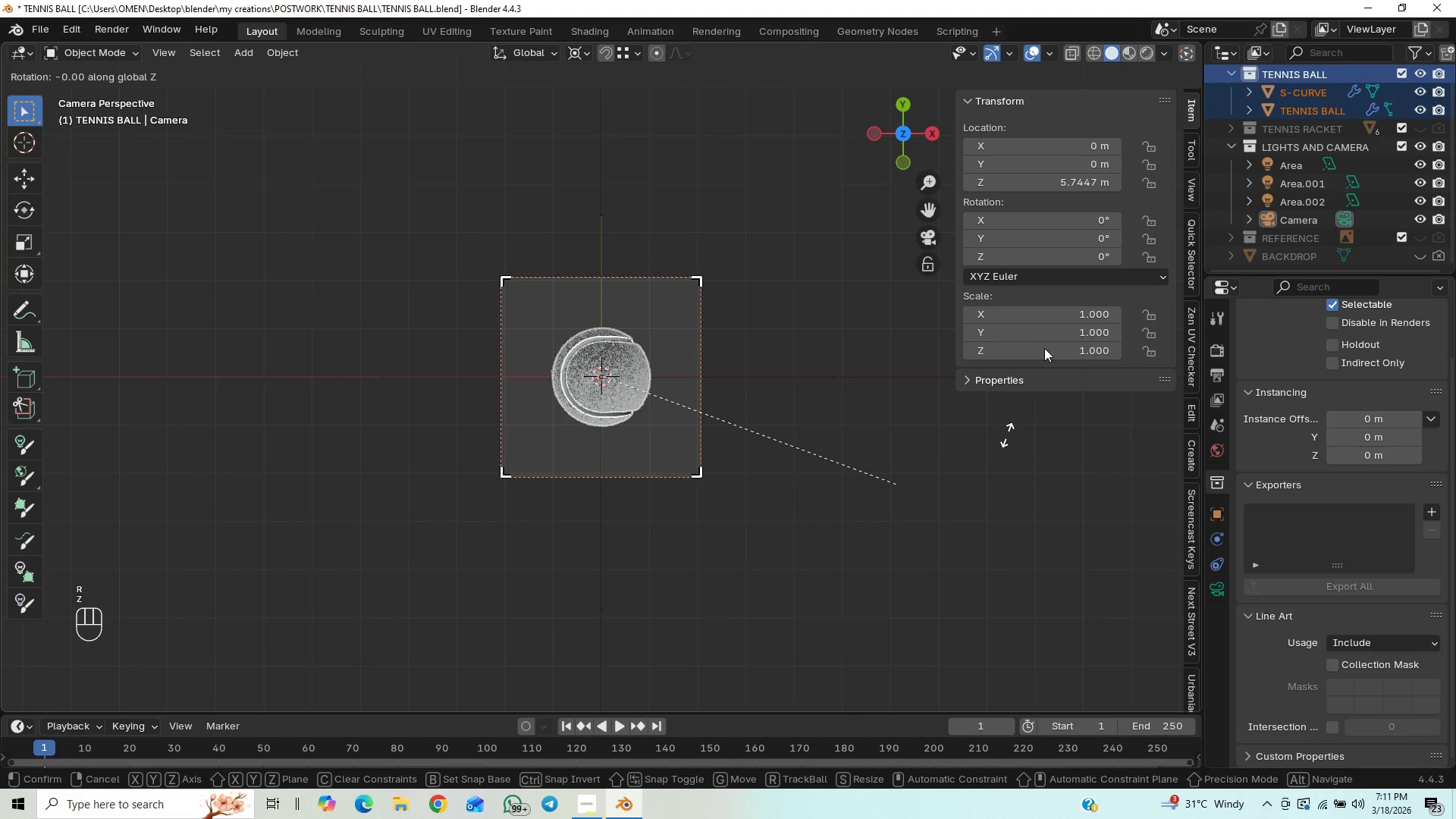 
mouse_move([880, 146])
 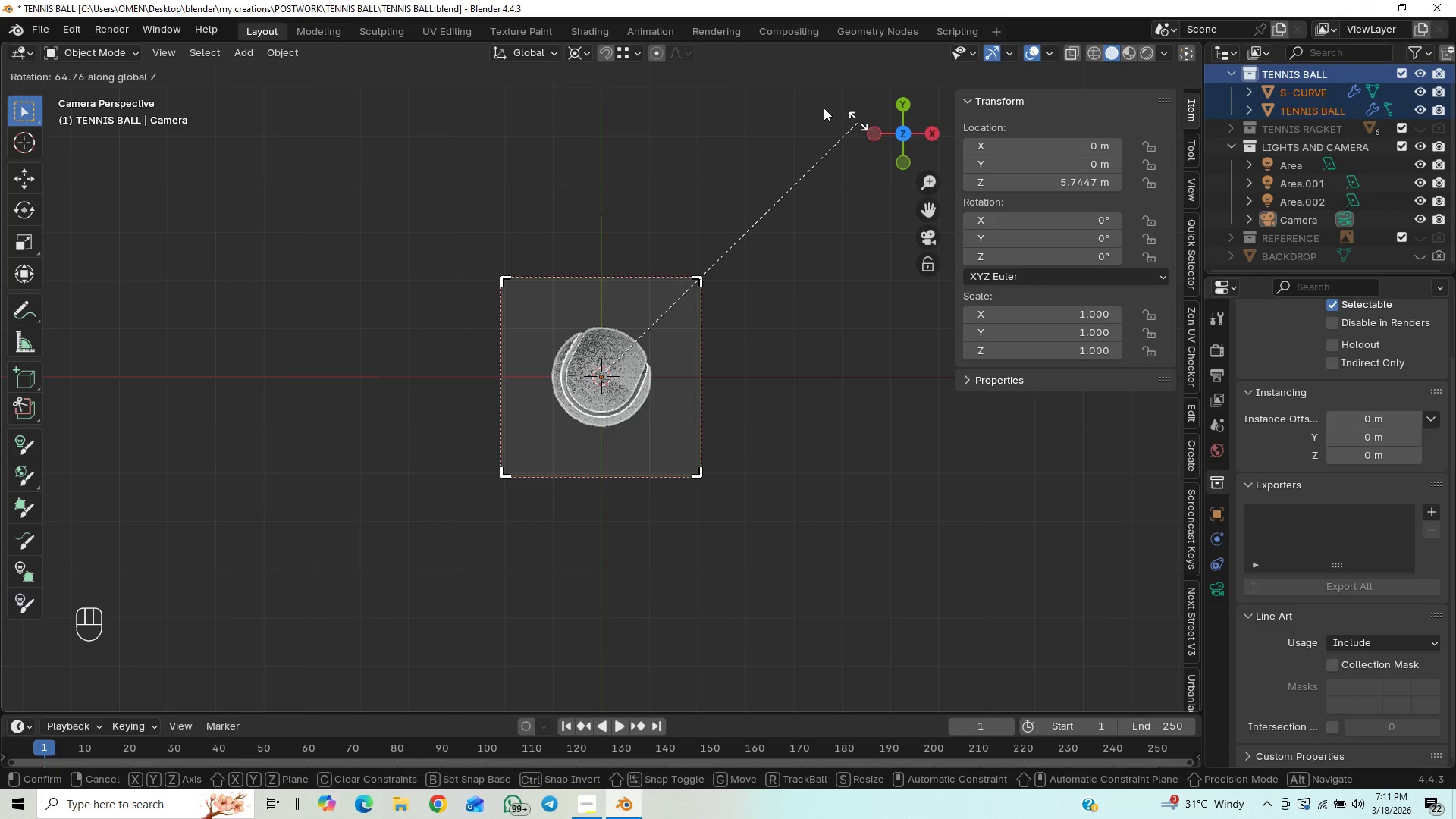 
wait(8.27)
 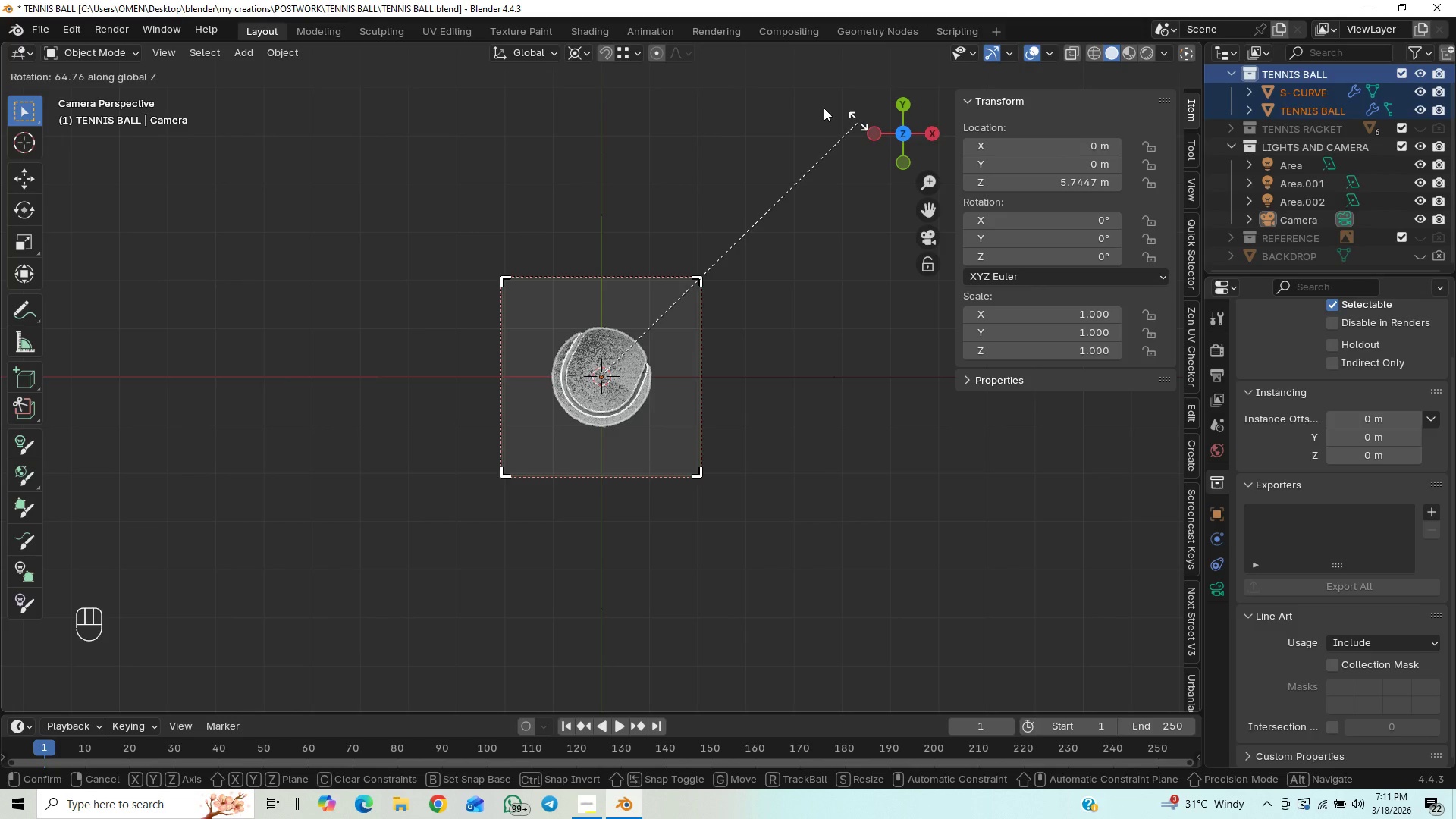 
left_click([890, 322])
 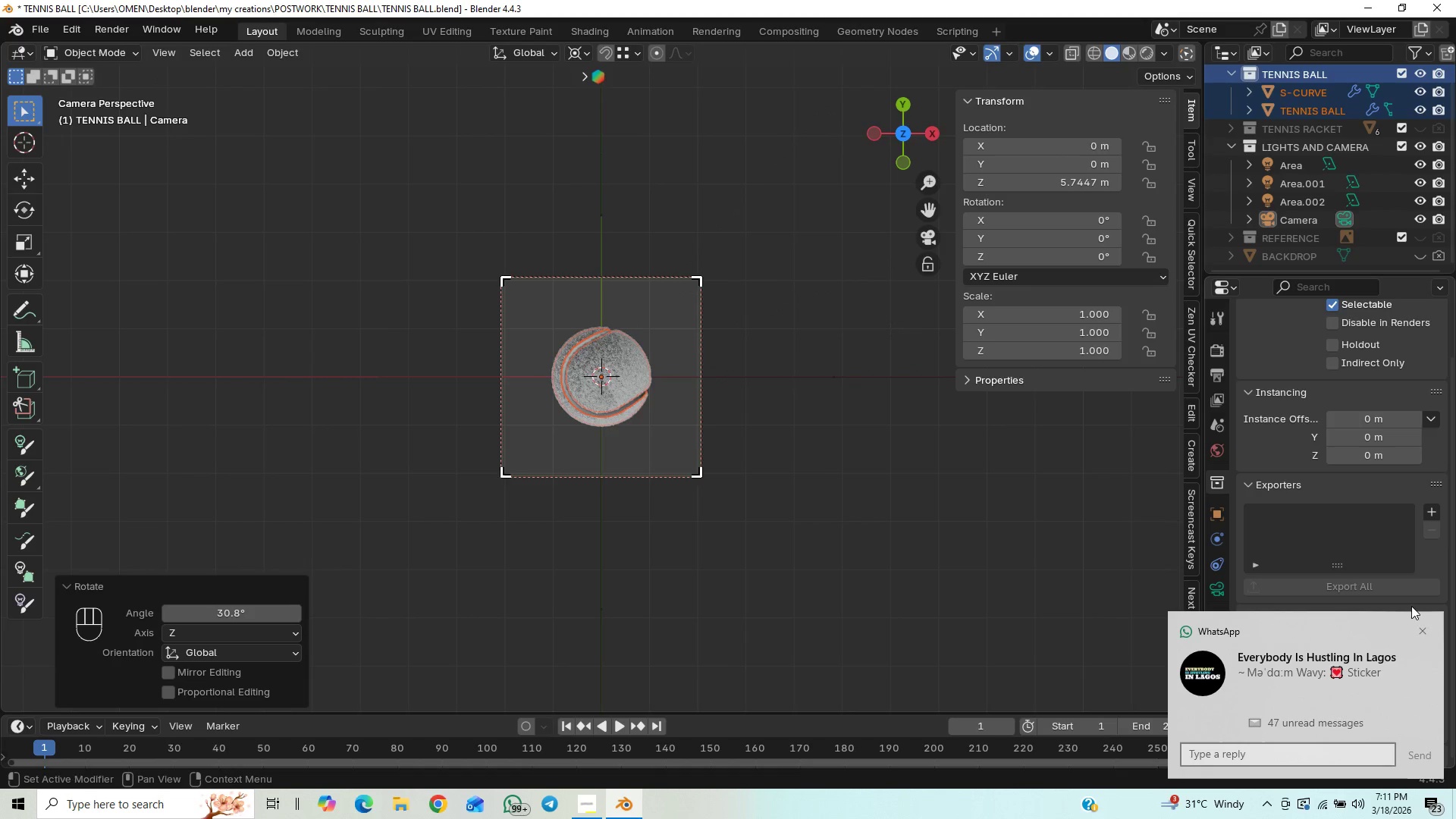 
left_click([1423, 630])
 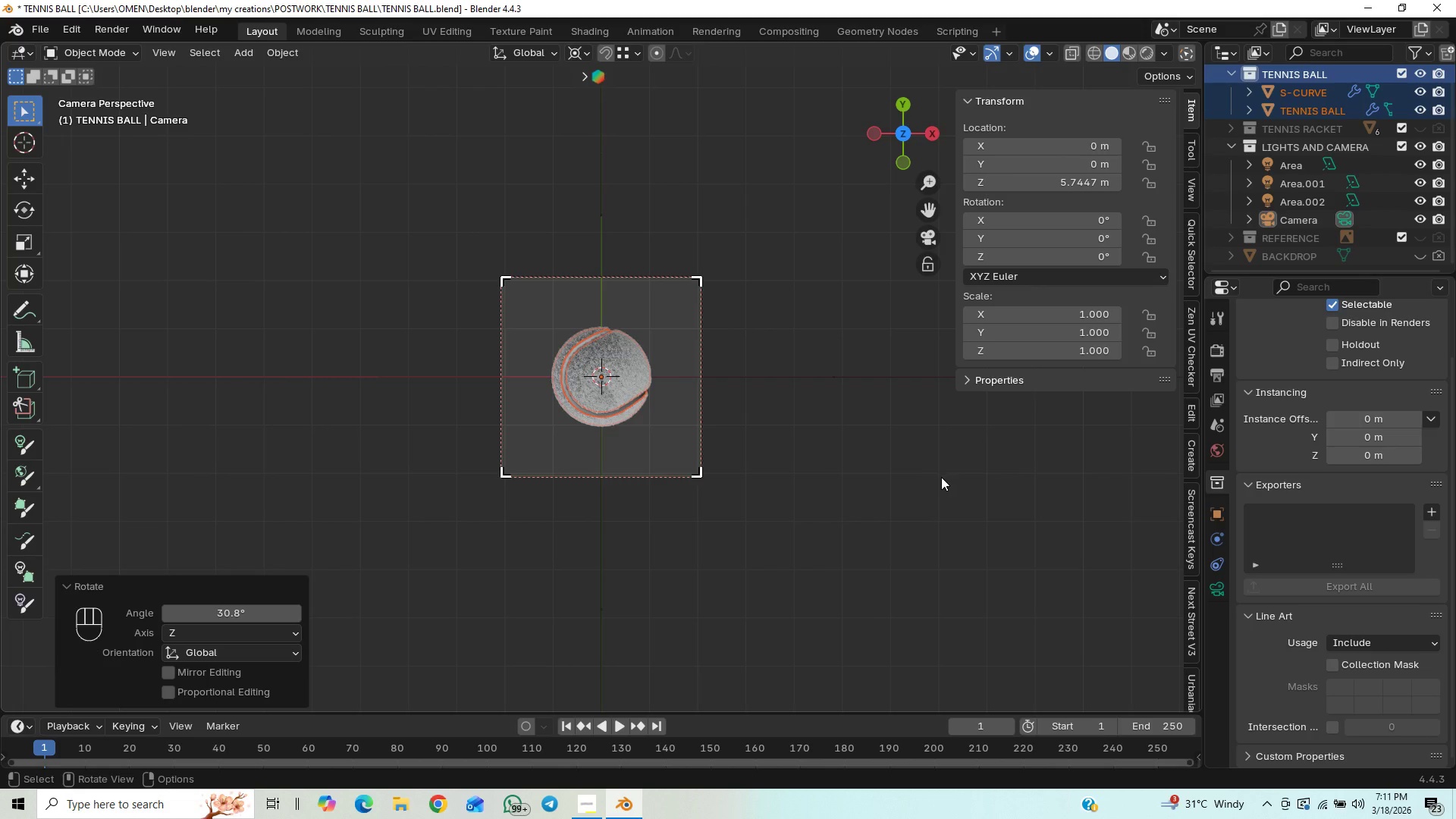 
wait(5.81)
 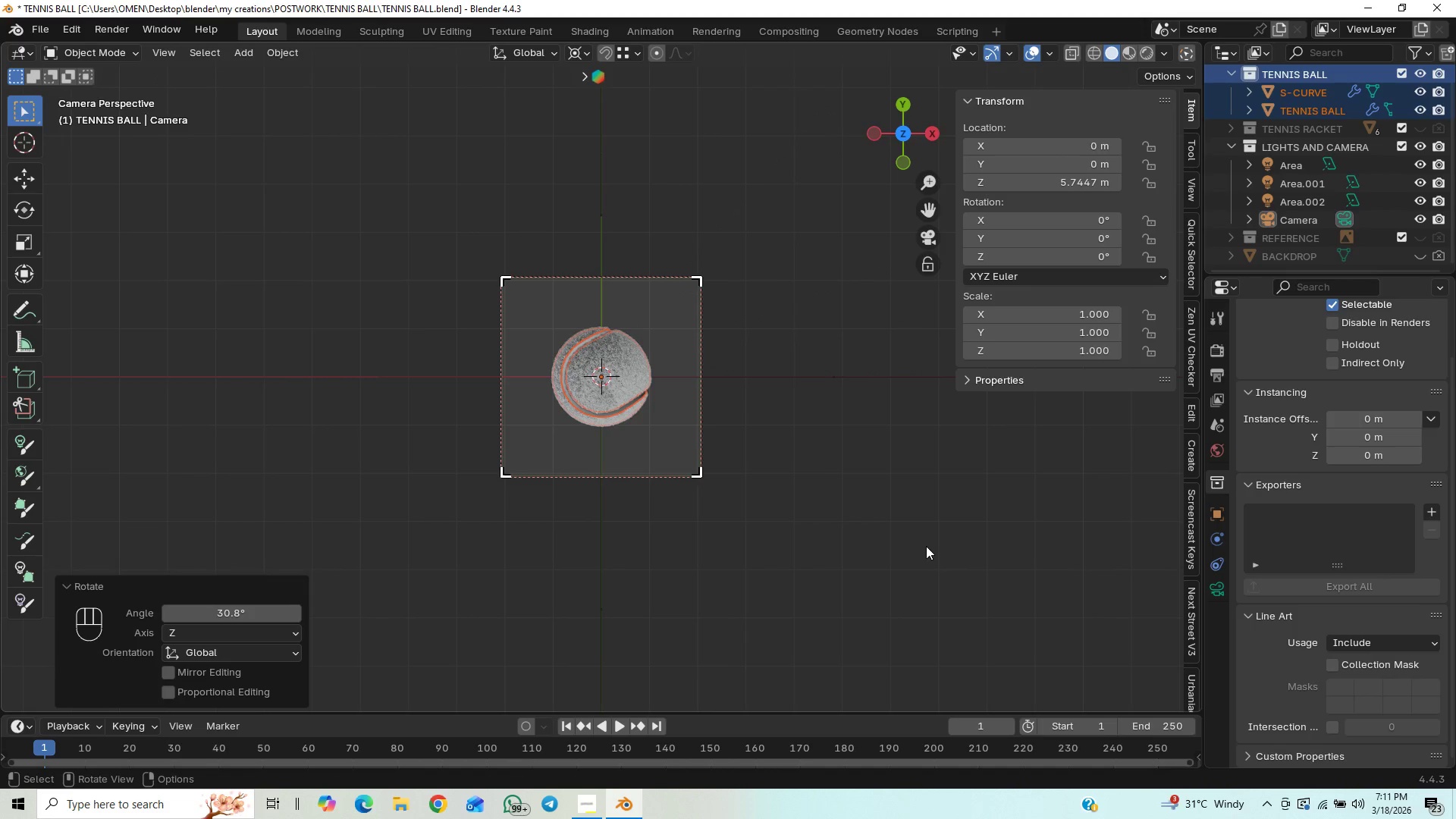 
scroll: coordinate [758, 453], scroll_direction: up, amount: 5.0
 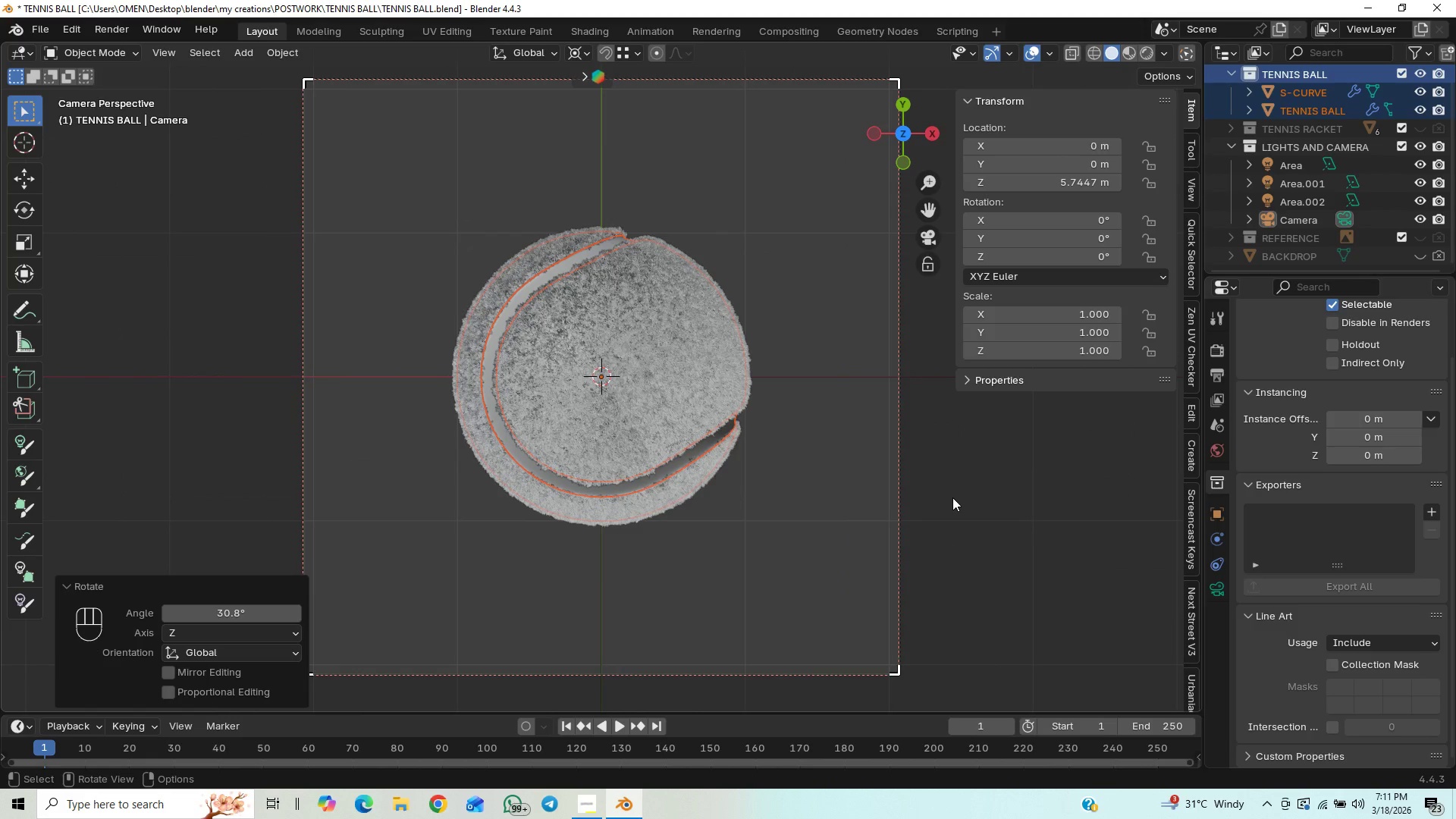 
type(ry)
 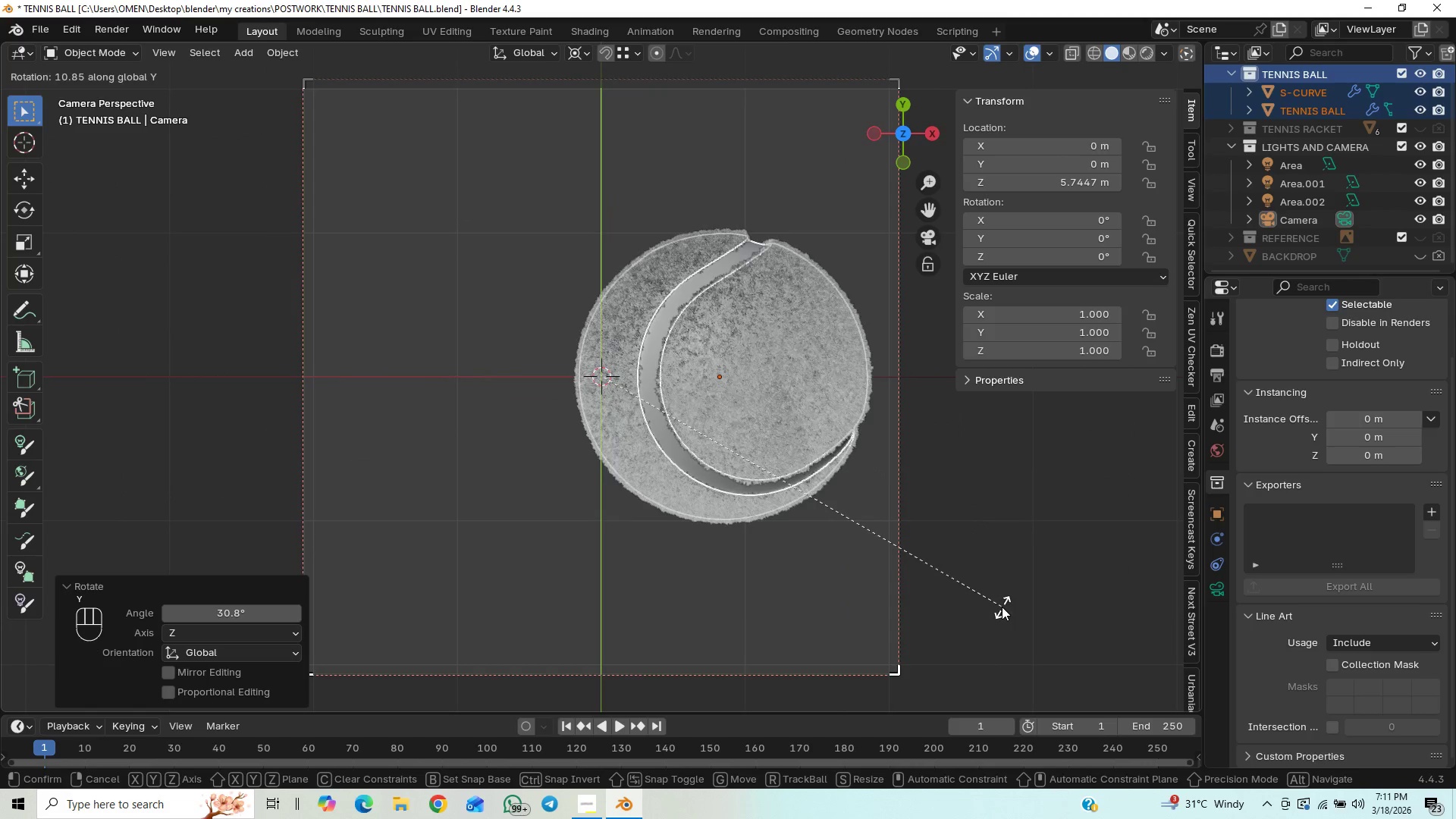 
key(X)
 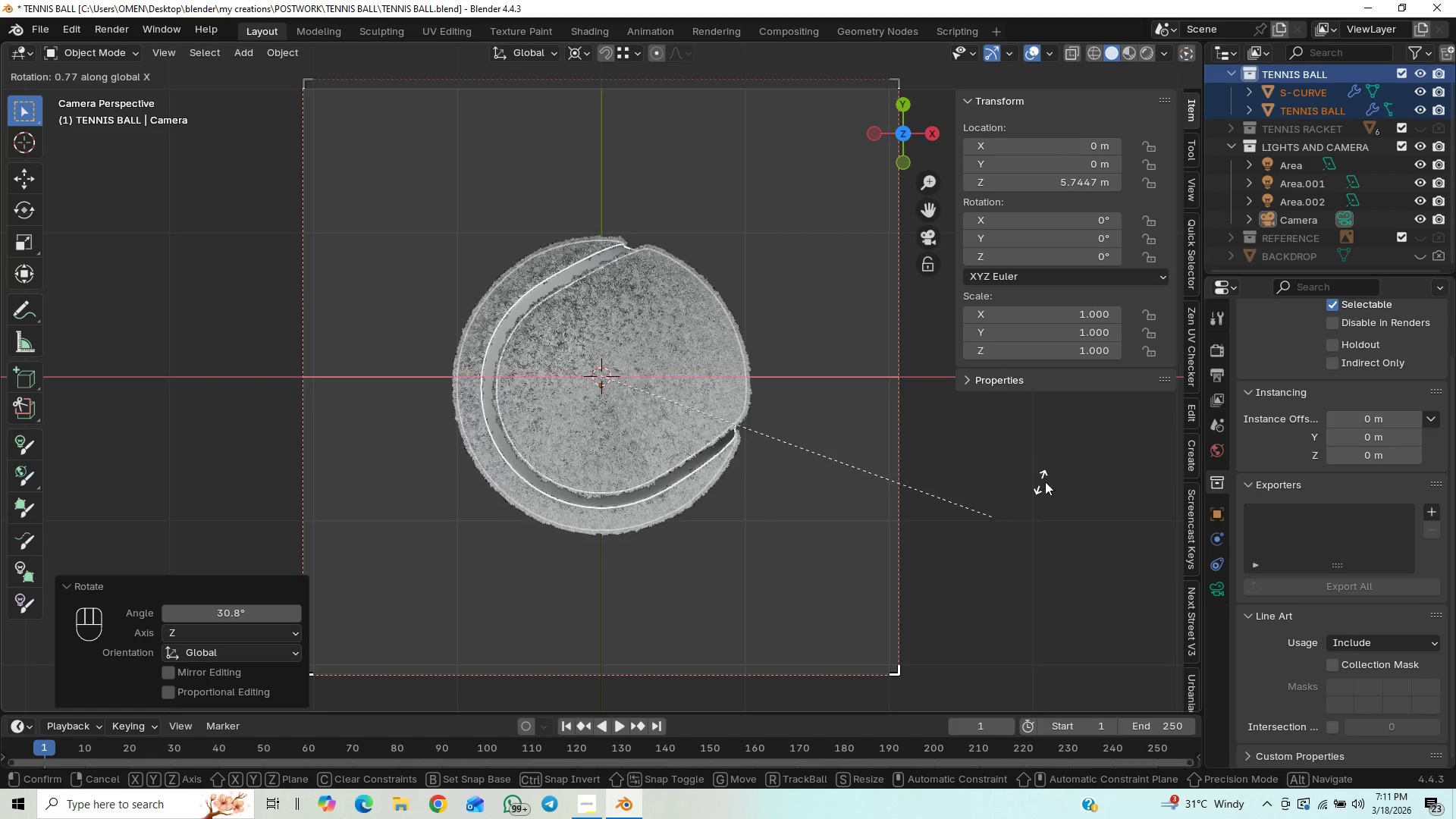 
right_click([1065, 513])
 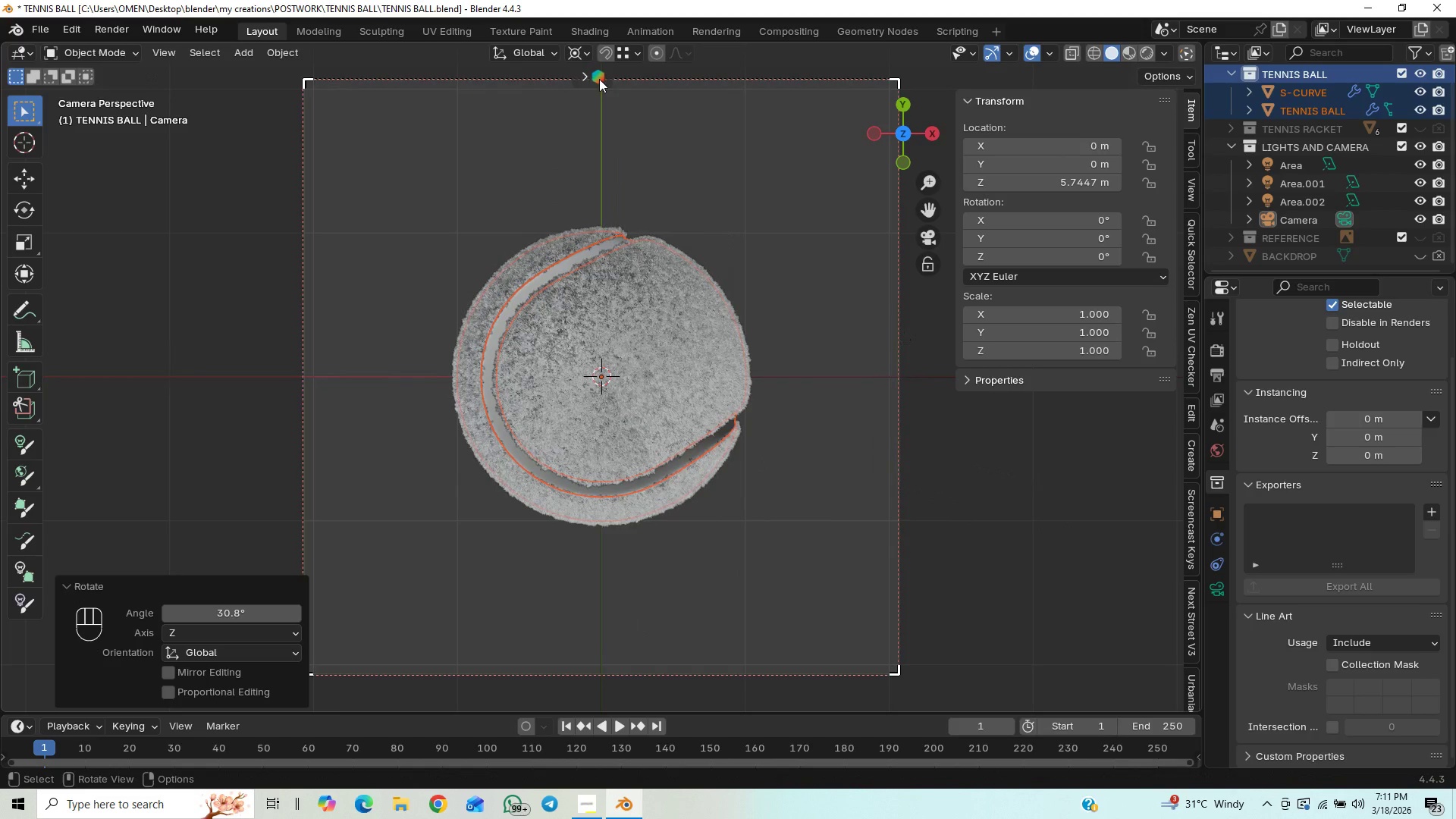 
left_click([583, 56])
 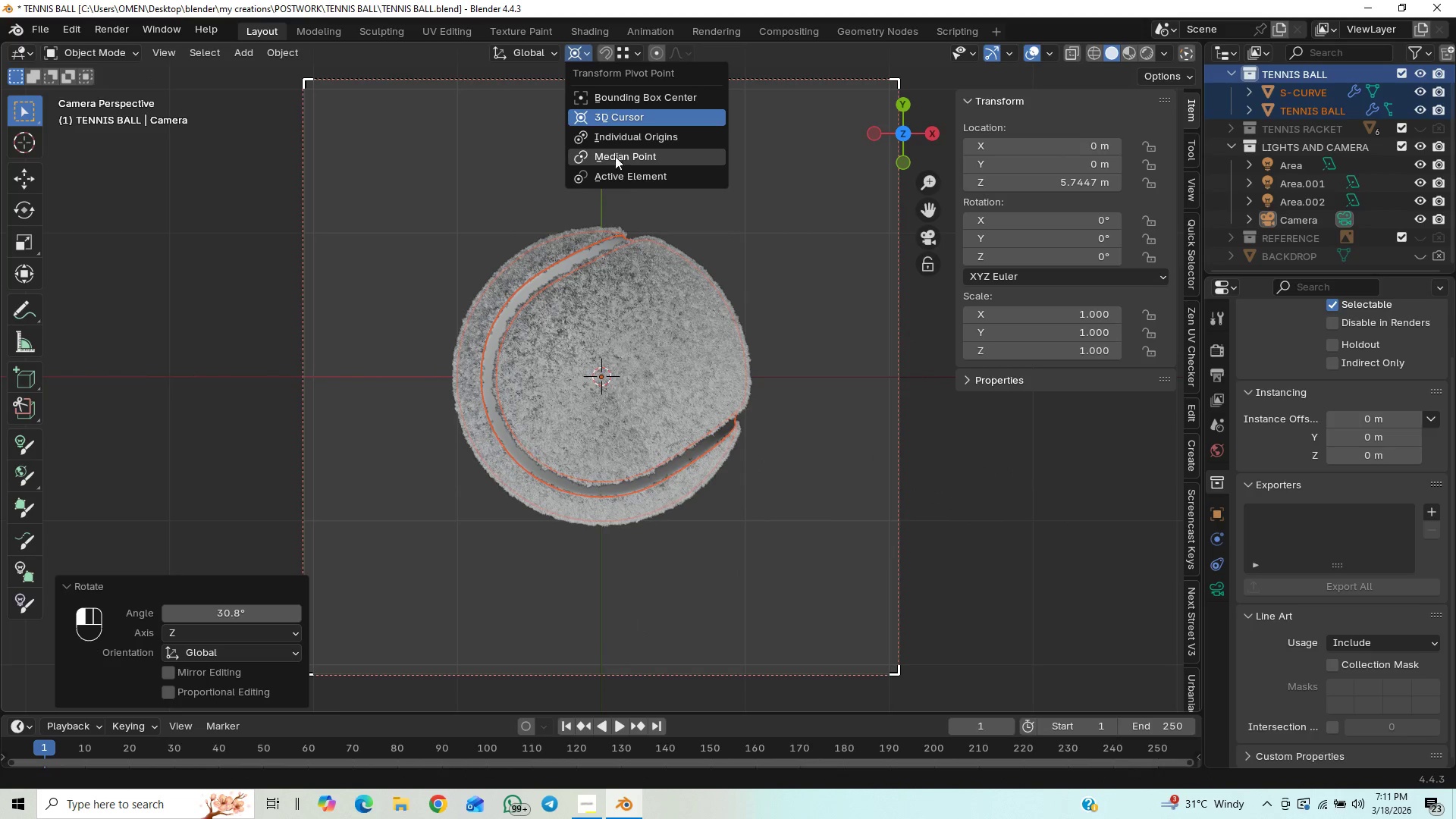 
left_click([615, 158])
 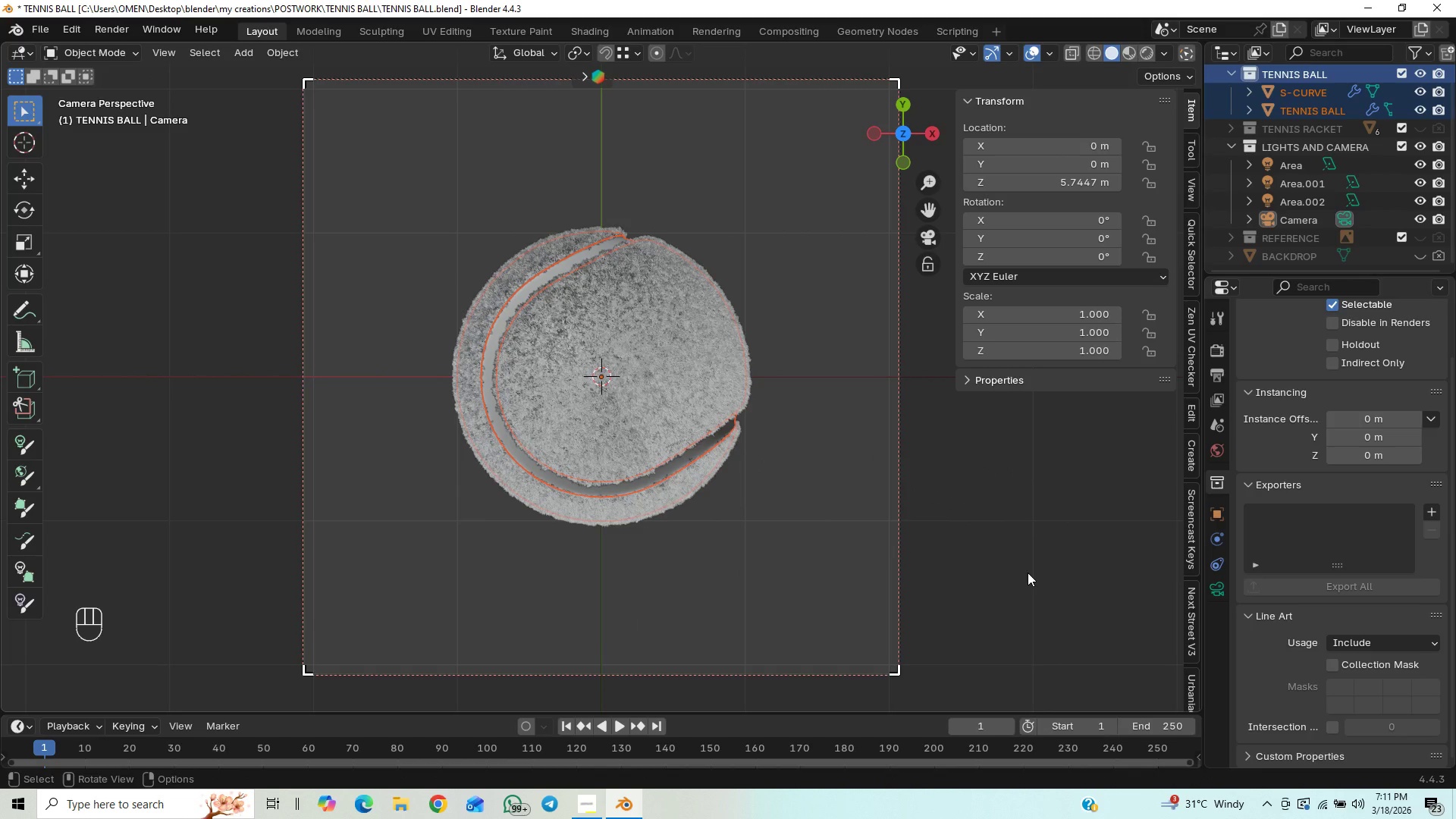 
type(ry)
 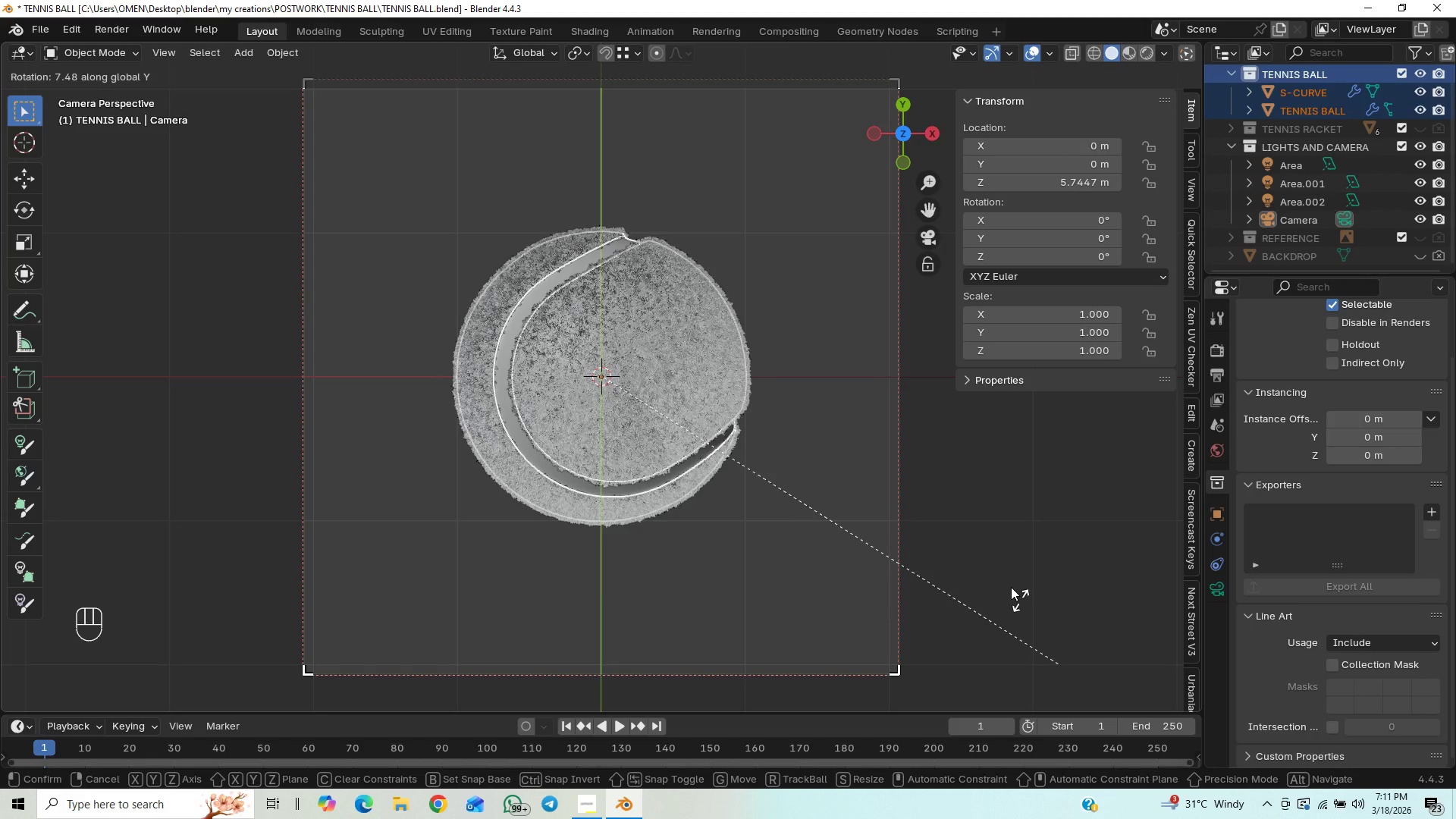 
wait(6.0)
 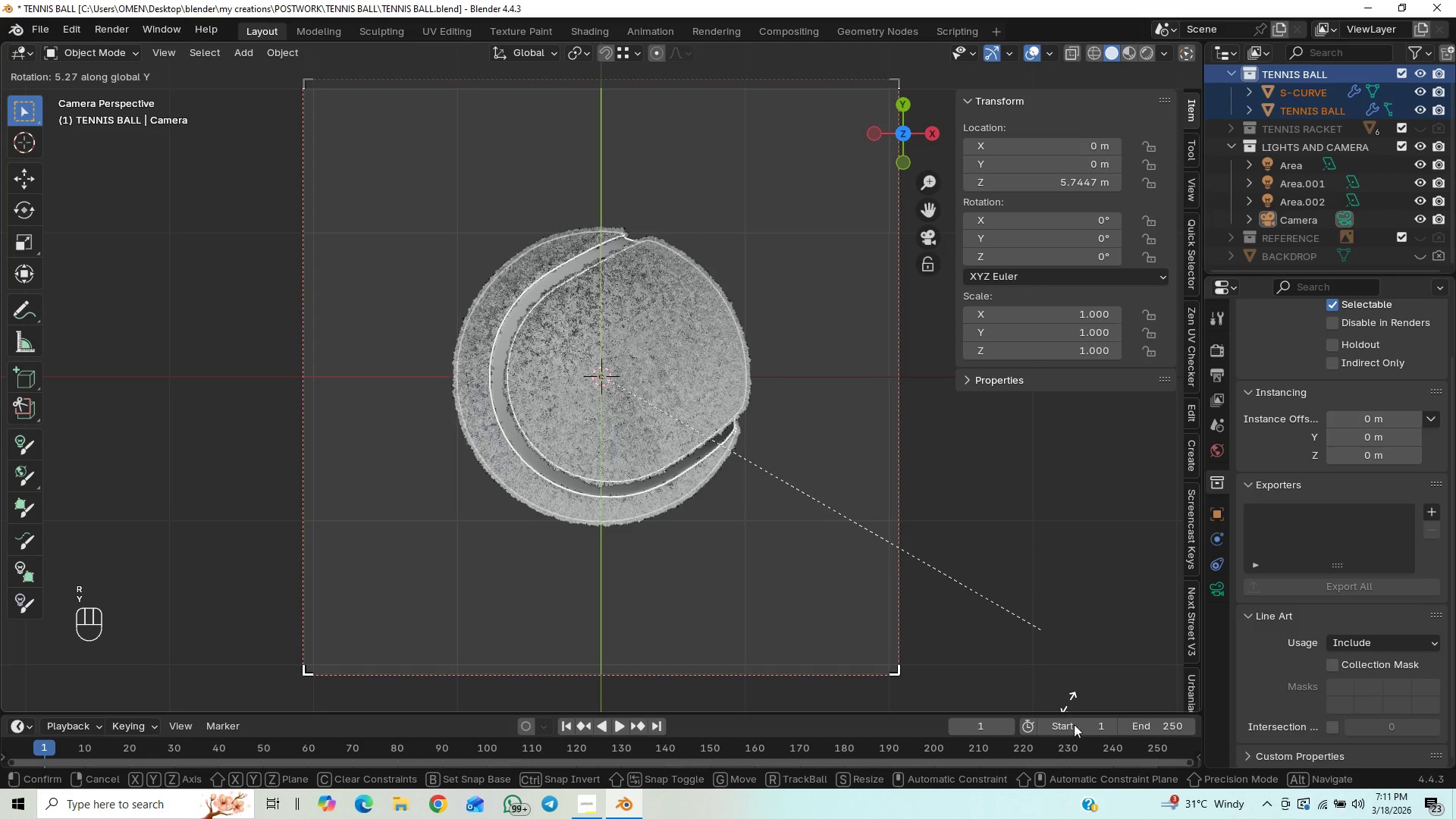 
key(X)
 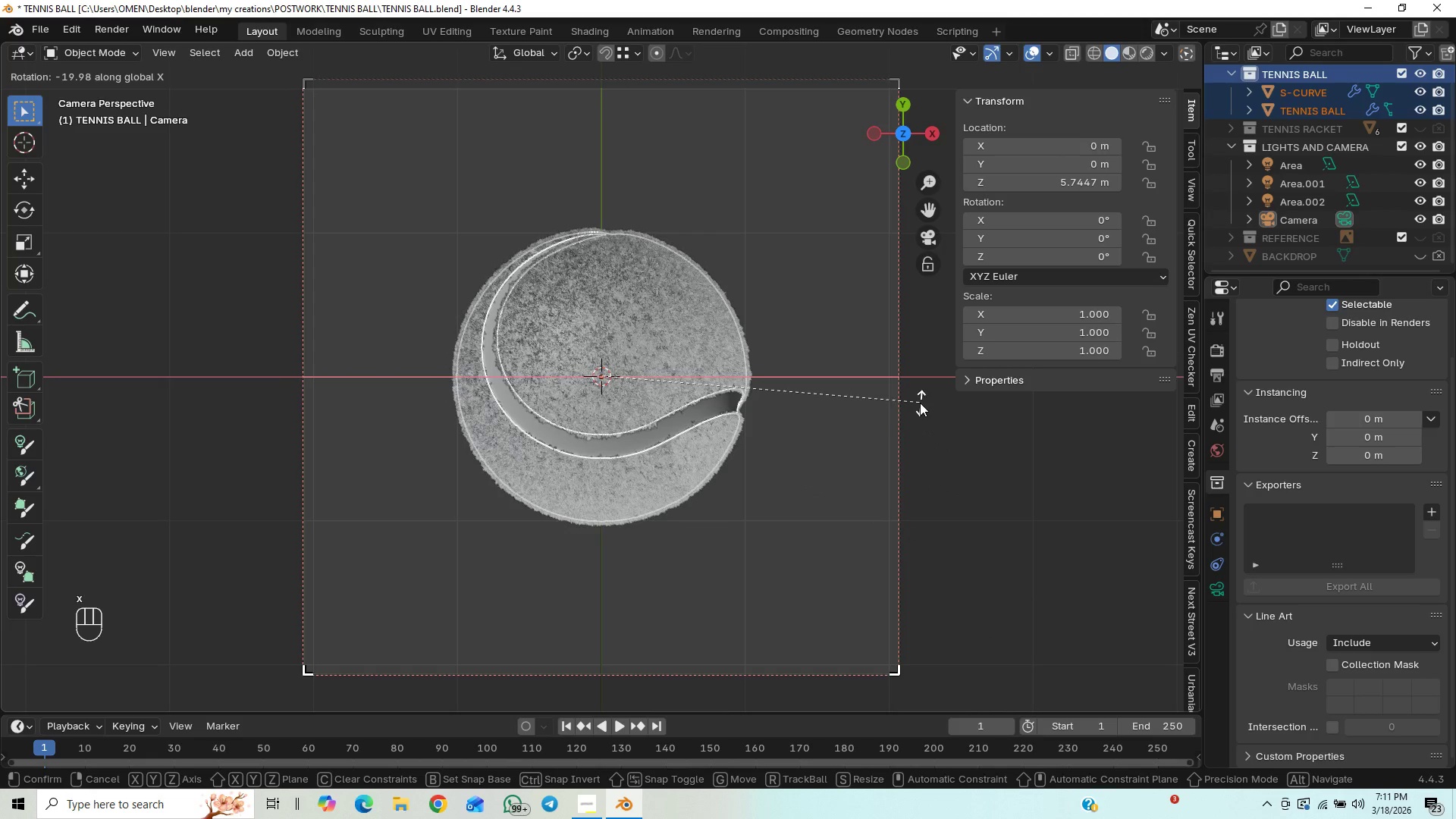 
right_click([920, 403])
 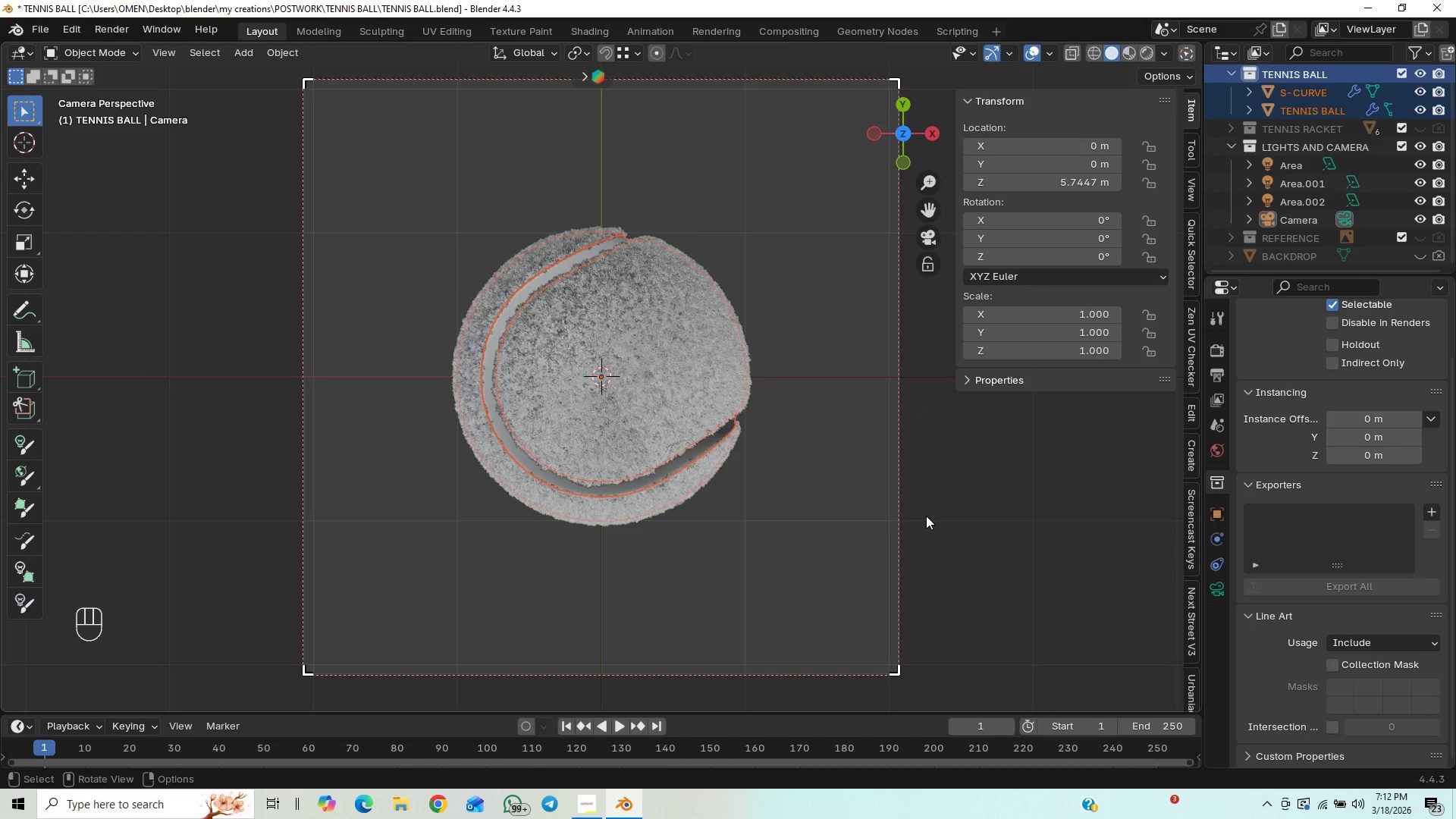 
key(F12)
 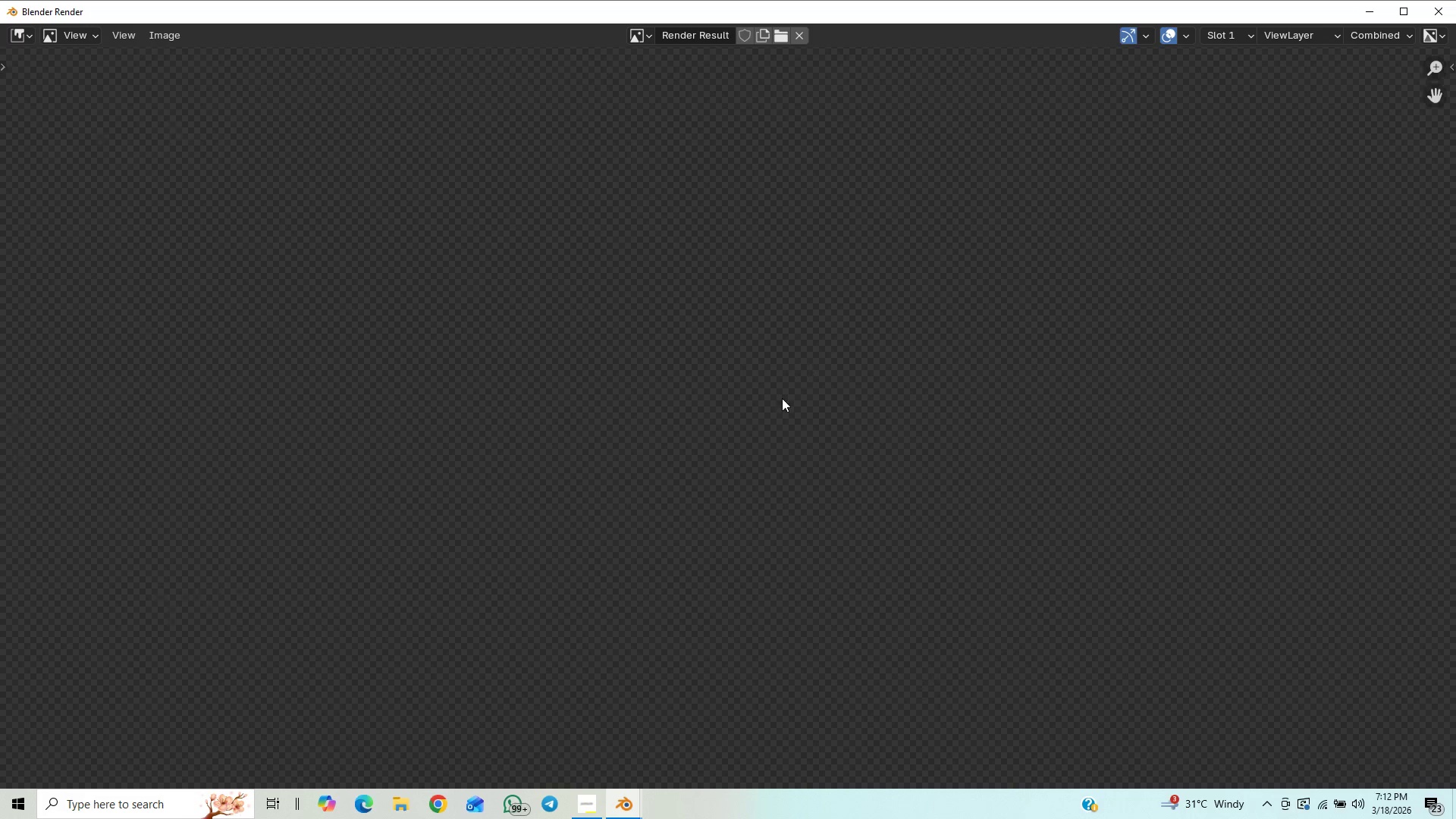 
scroll: coordinate [785, 436], scroll_direction: down, amount: 2.0
 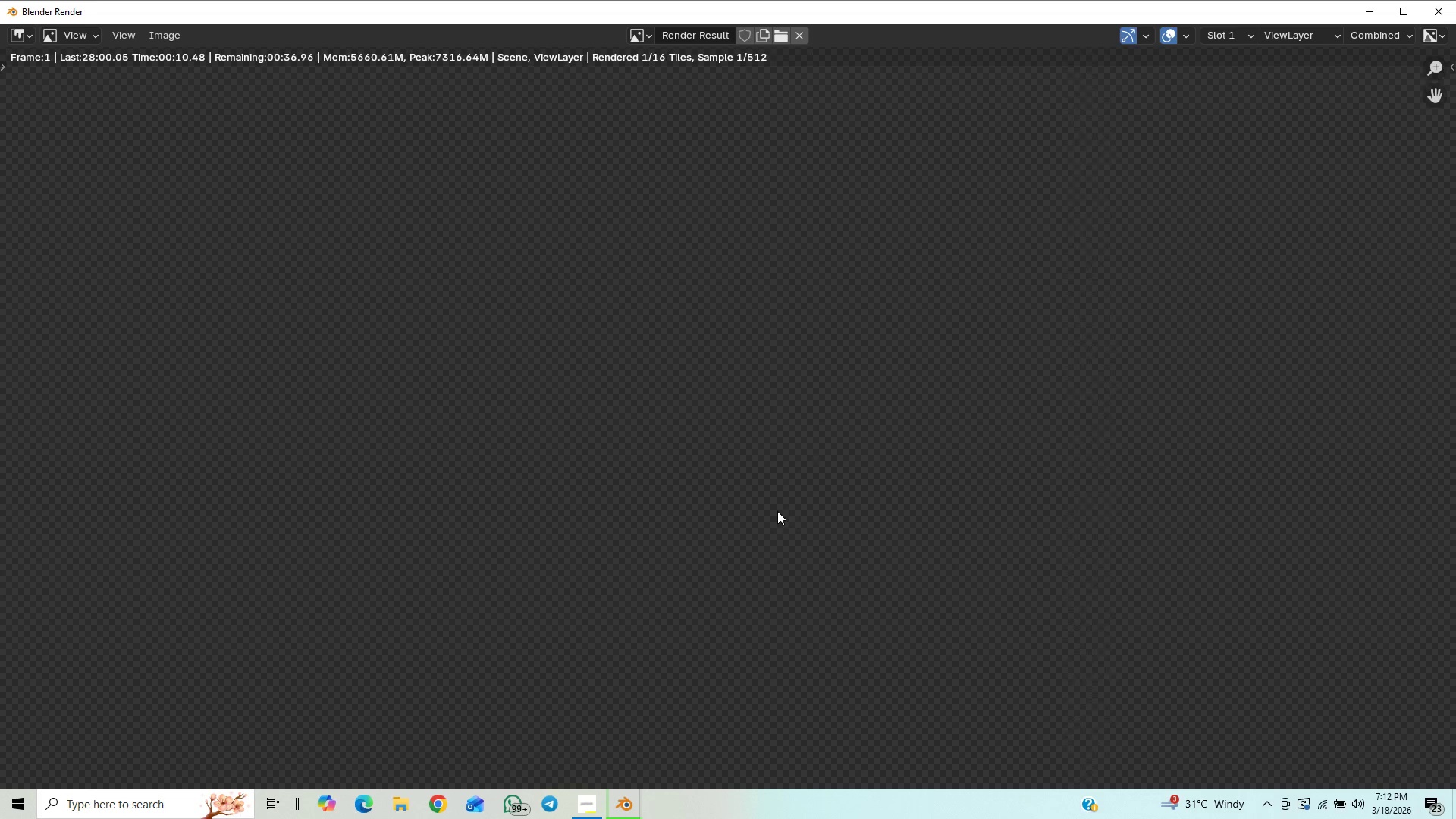 
wait(11.3)
 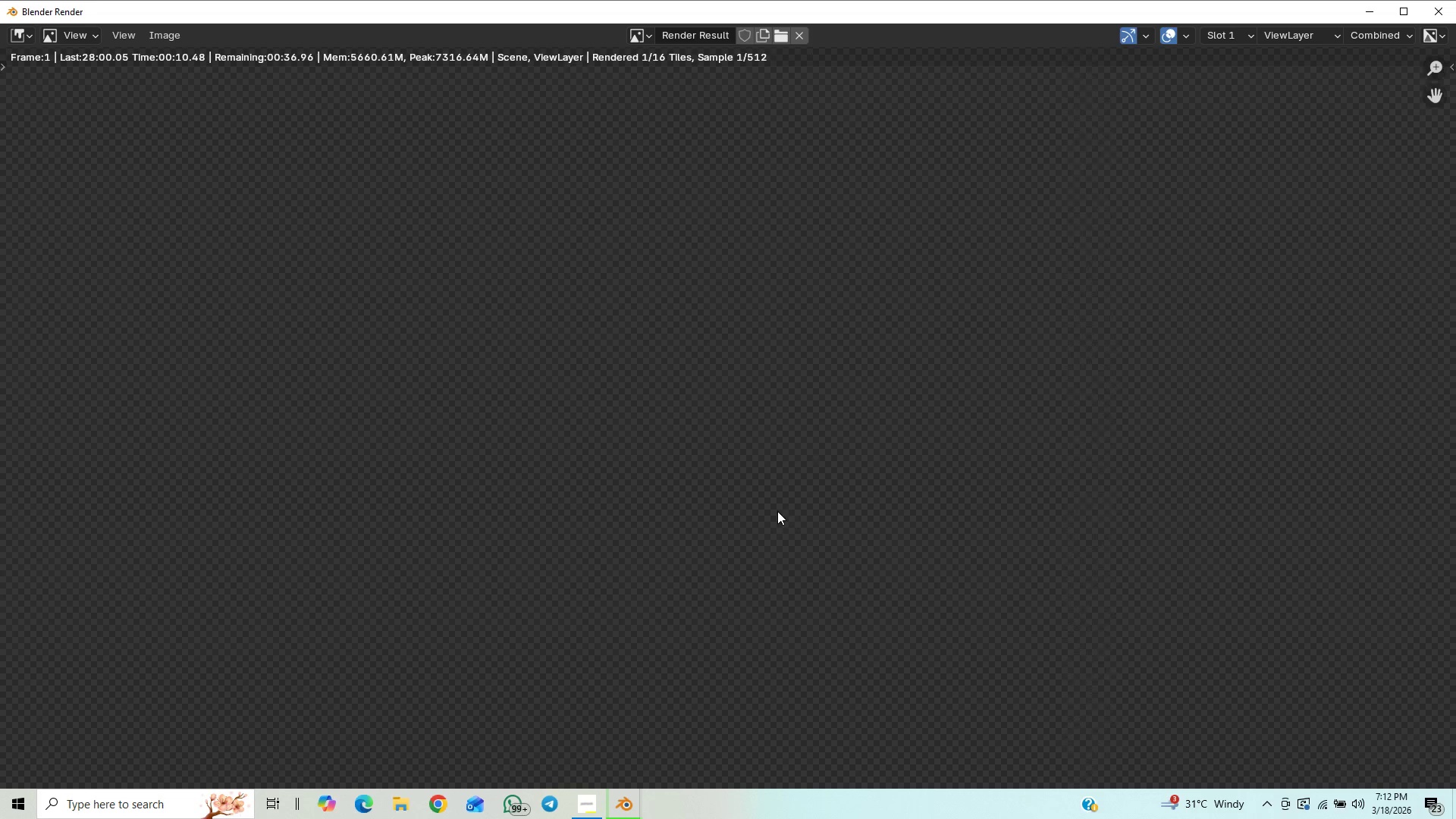 
scroll: coordinate [777, 511], scroll_direction: up, amount: 1.0
 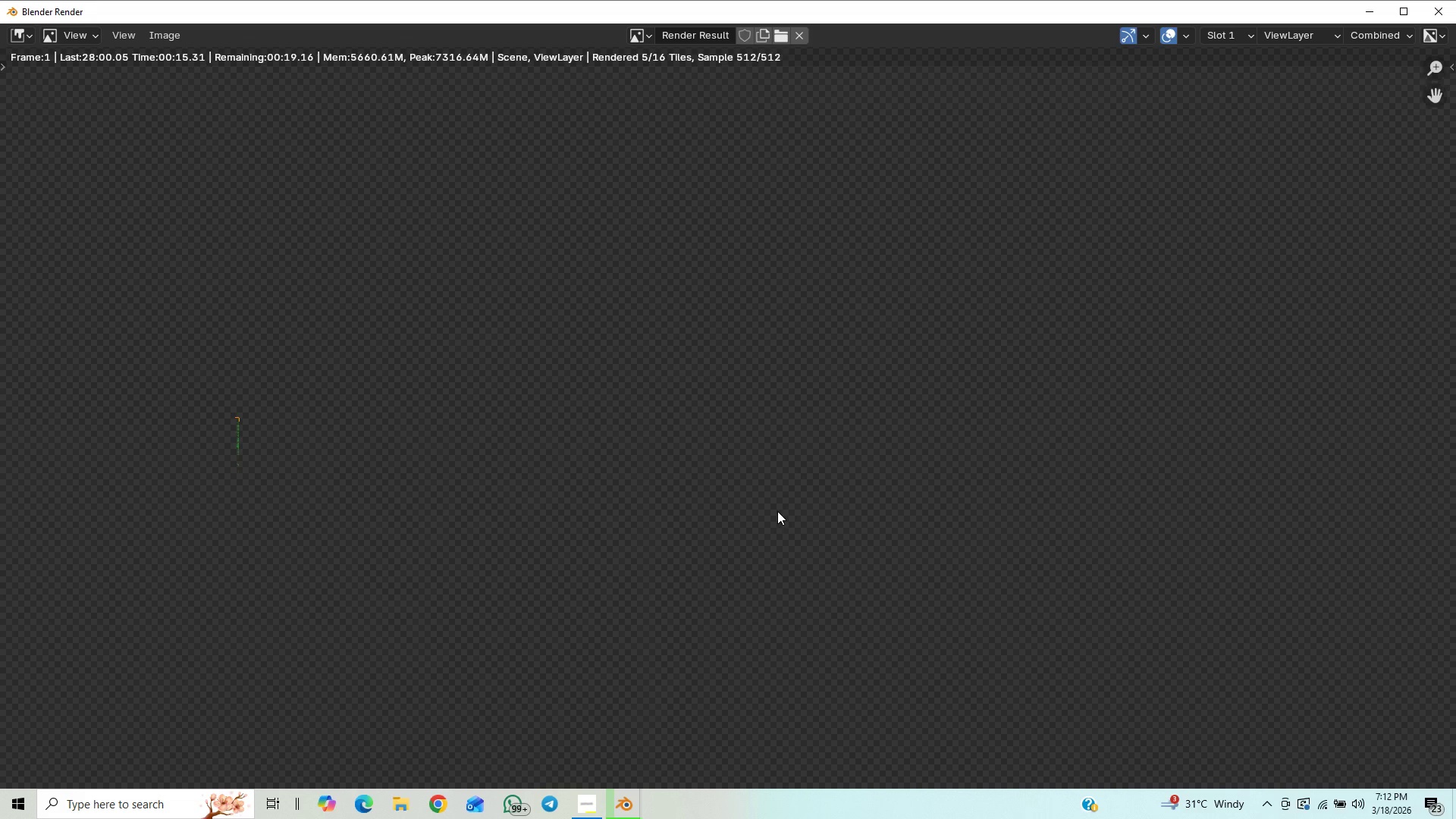 
scroll: coordinate [777, 511], scroll_direction: down, amount: 1.0
 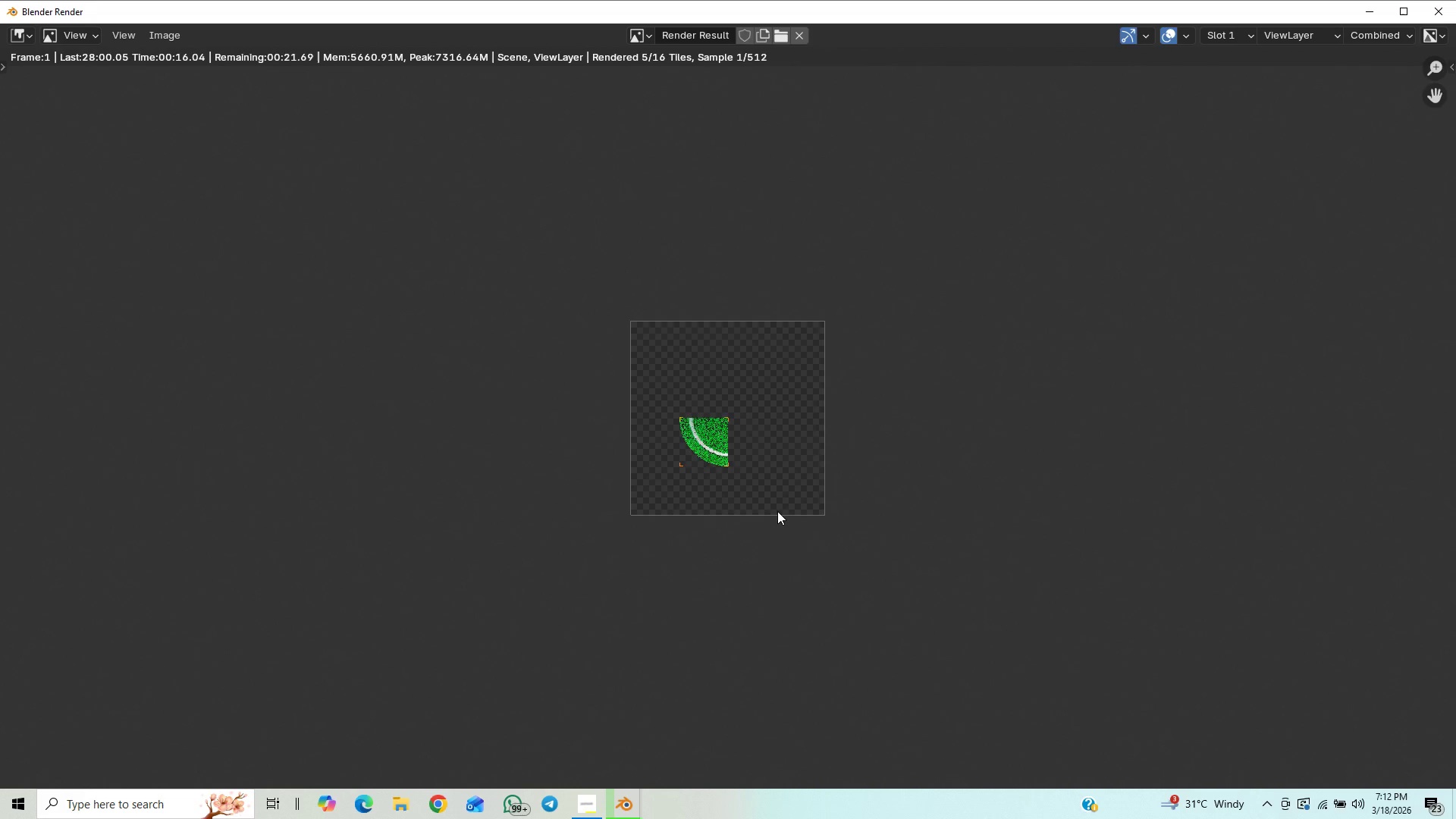 
scroll: coordinate [777, 511], scroll_direction: up, amount: 6.0
 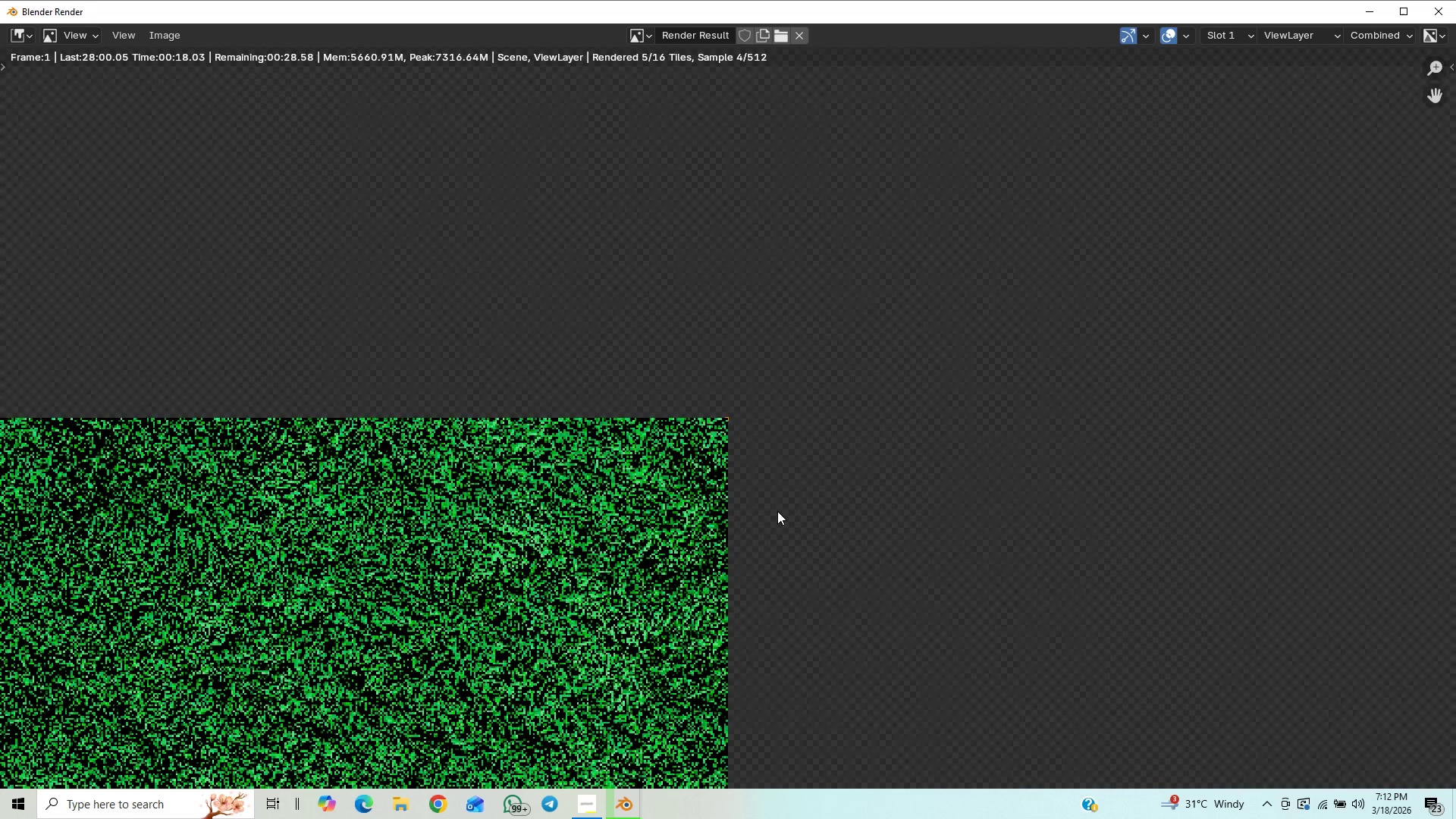 
scroll: coordinate [777, 511], scroll_direction: down, amount: 5.0
 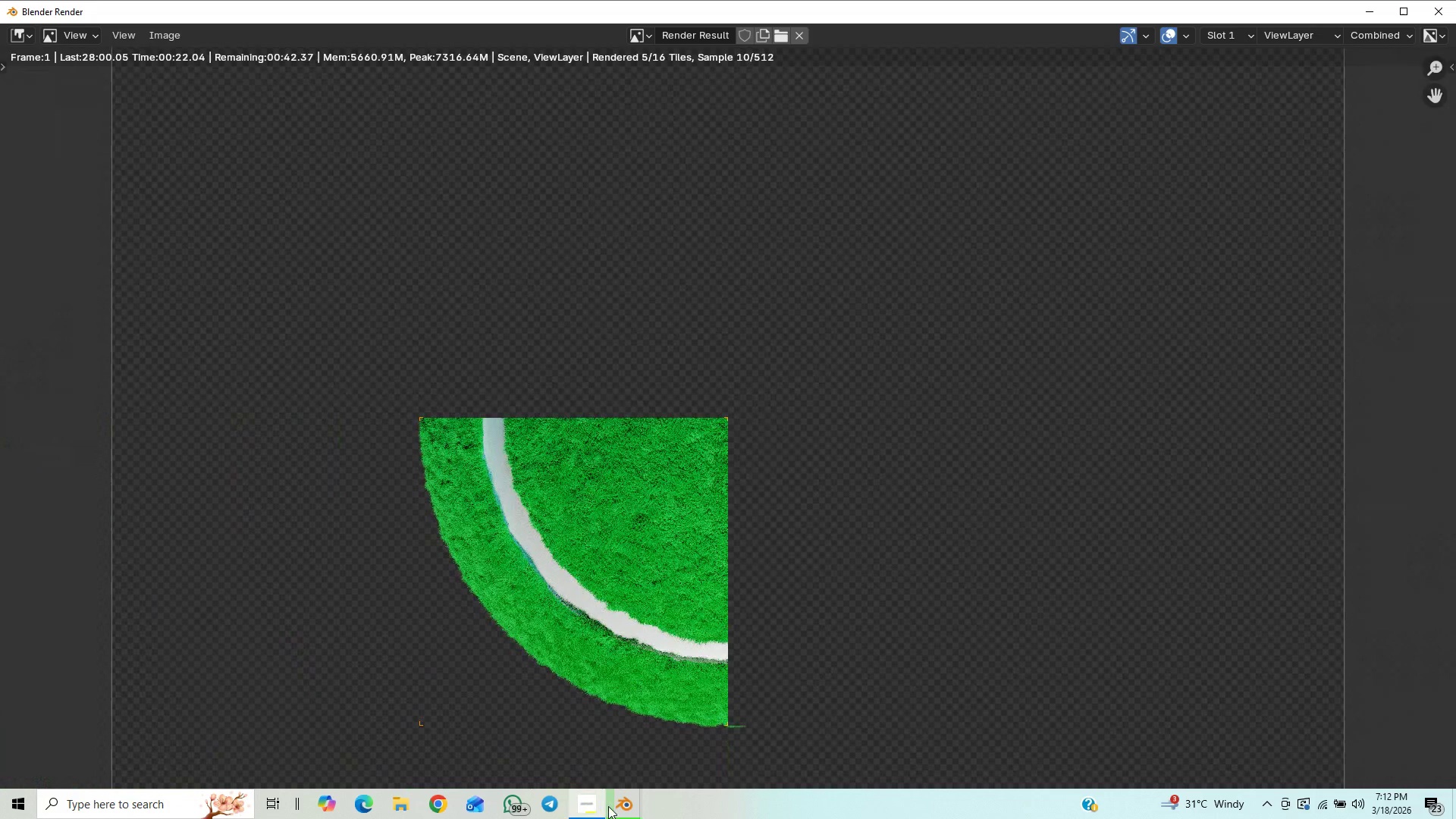 
mouse_move([563, 742])
 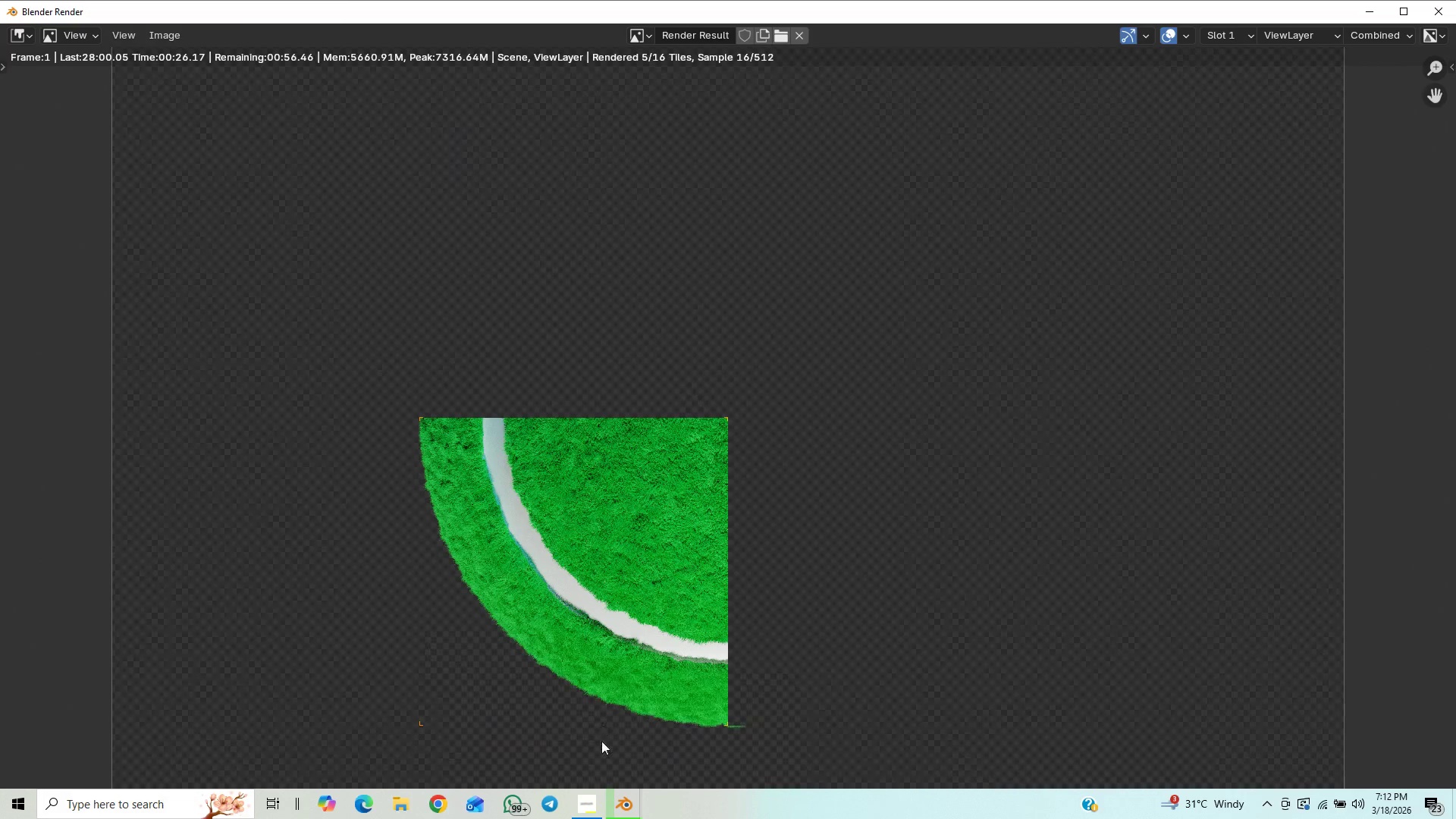 
mouse_move([608, 791])
 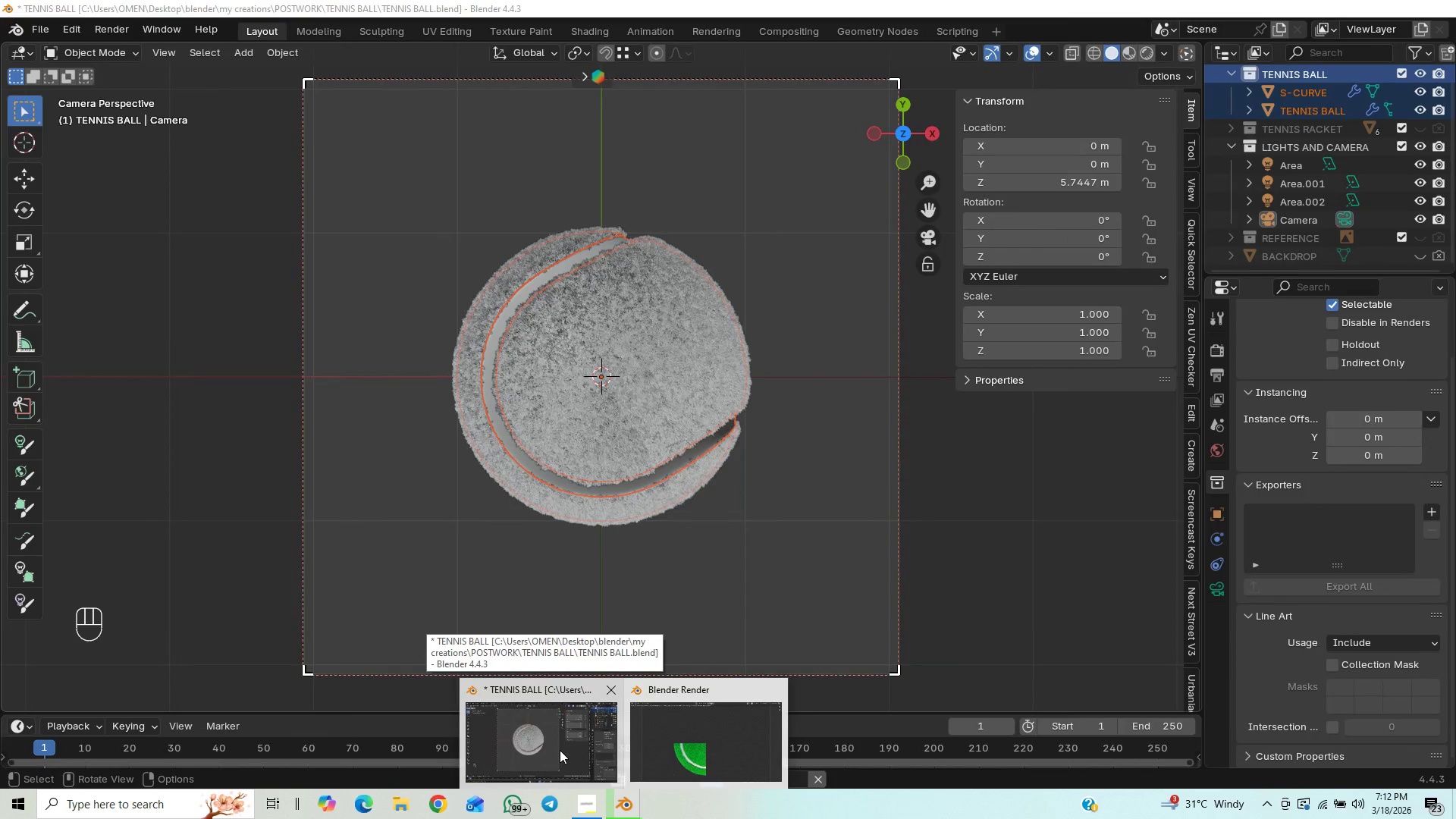 
left_click([560, 750])
 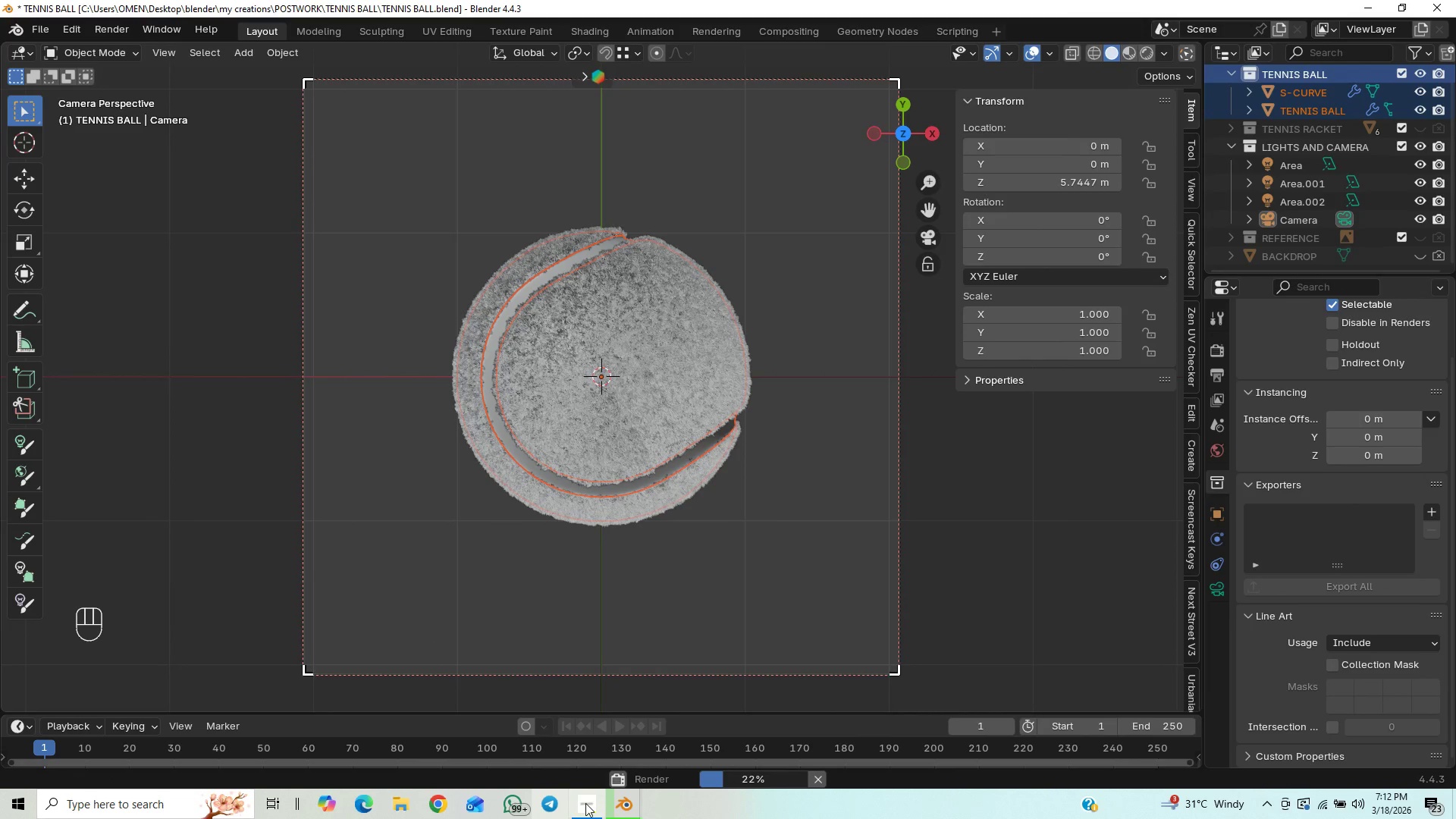 
wait(5.25)
 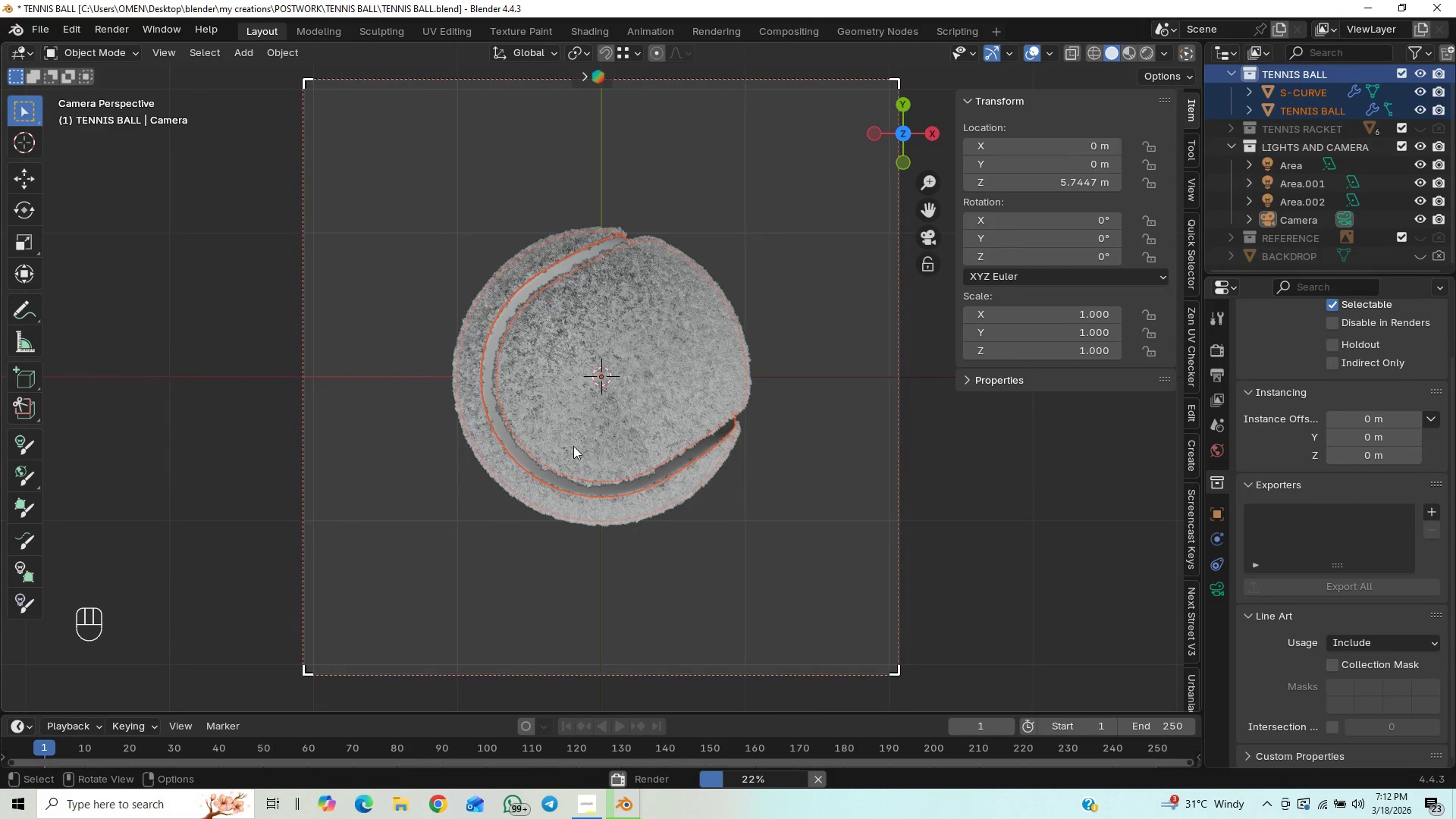 
left_click([592, 811])